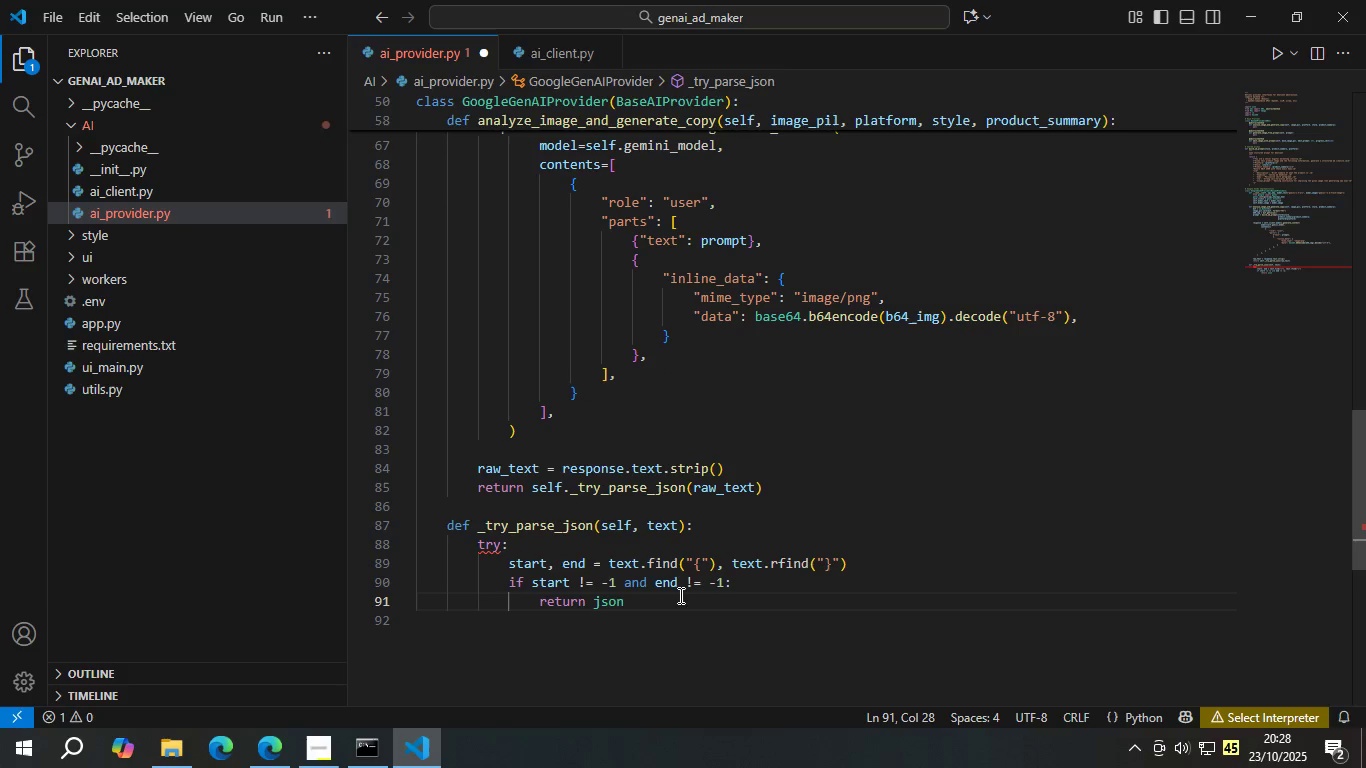 
type(,)
key(Backspace)
type(.load)
 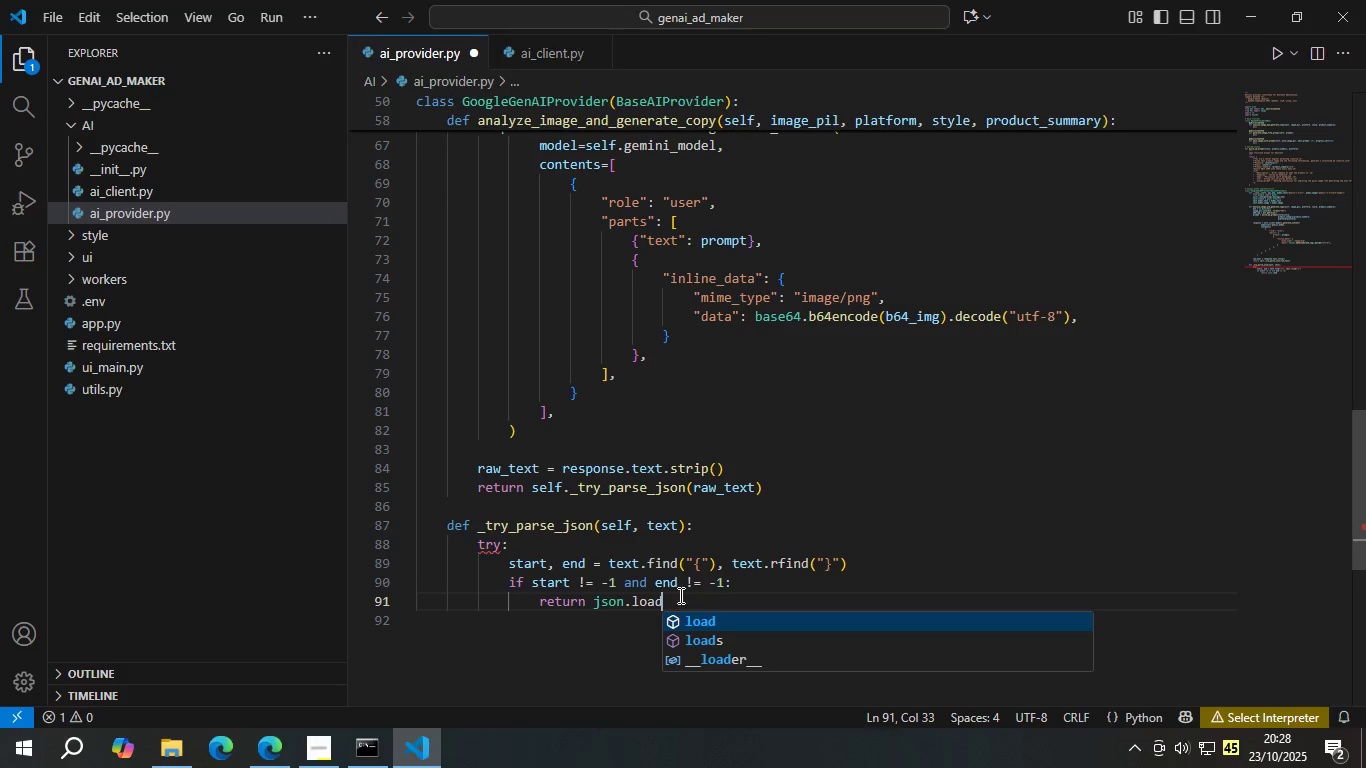 
key(Enter)
 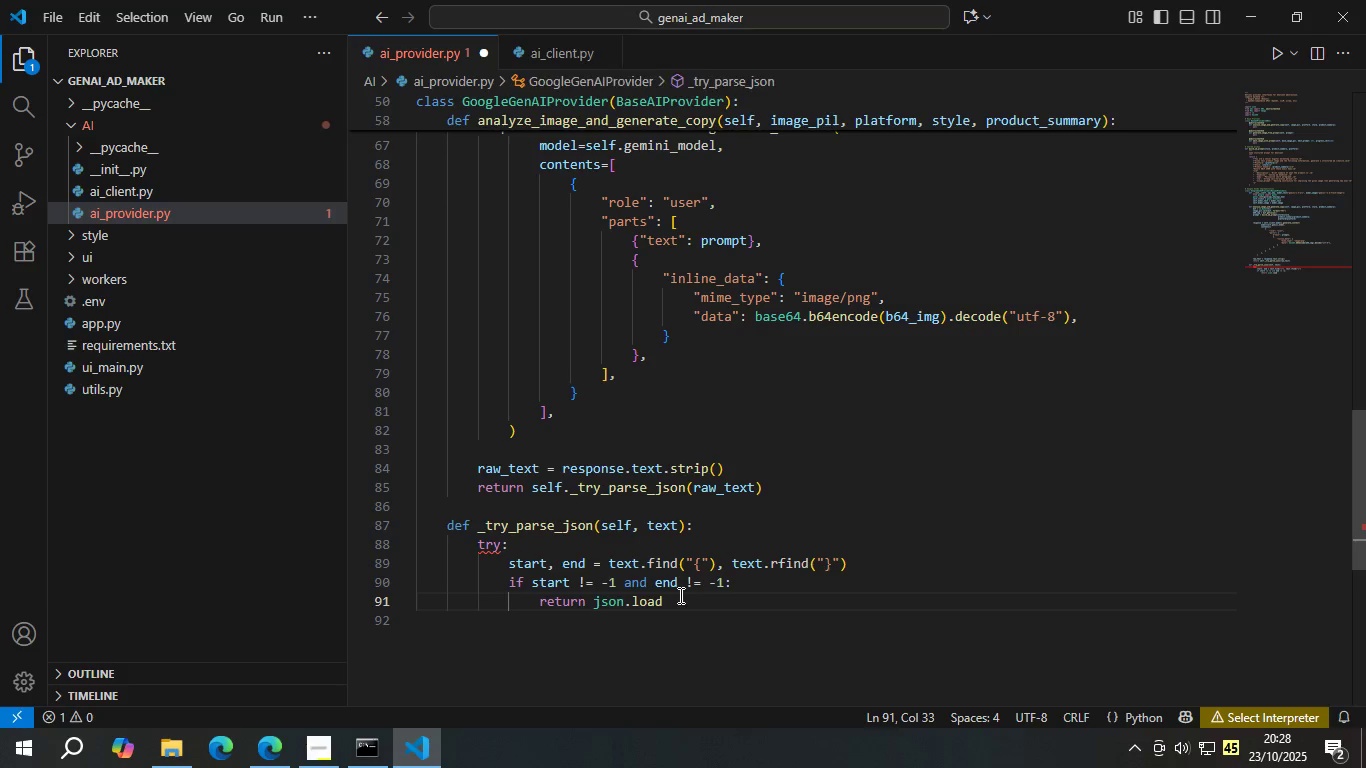 
key(Shift+9)
 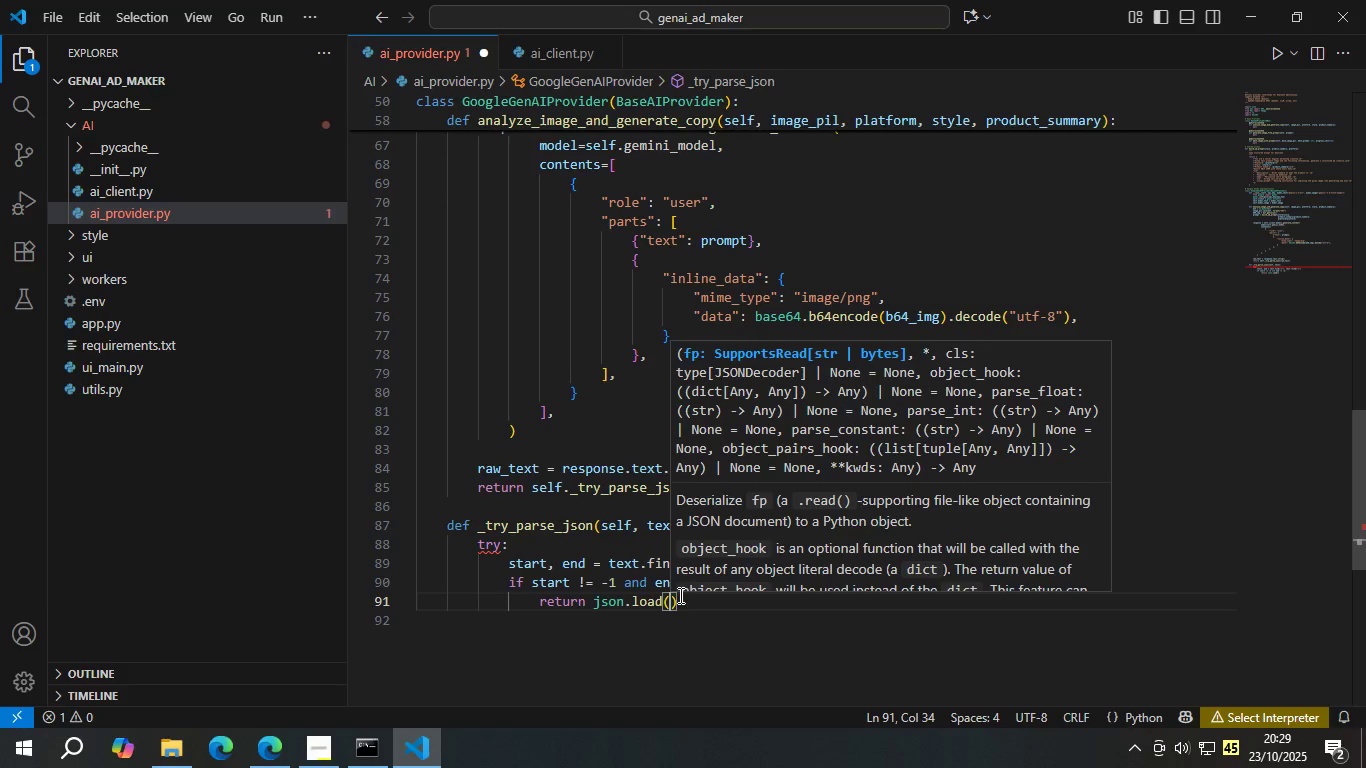 
key(ArrowLeft)
 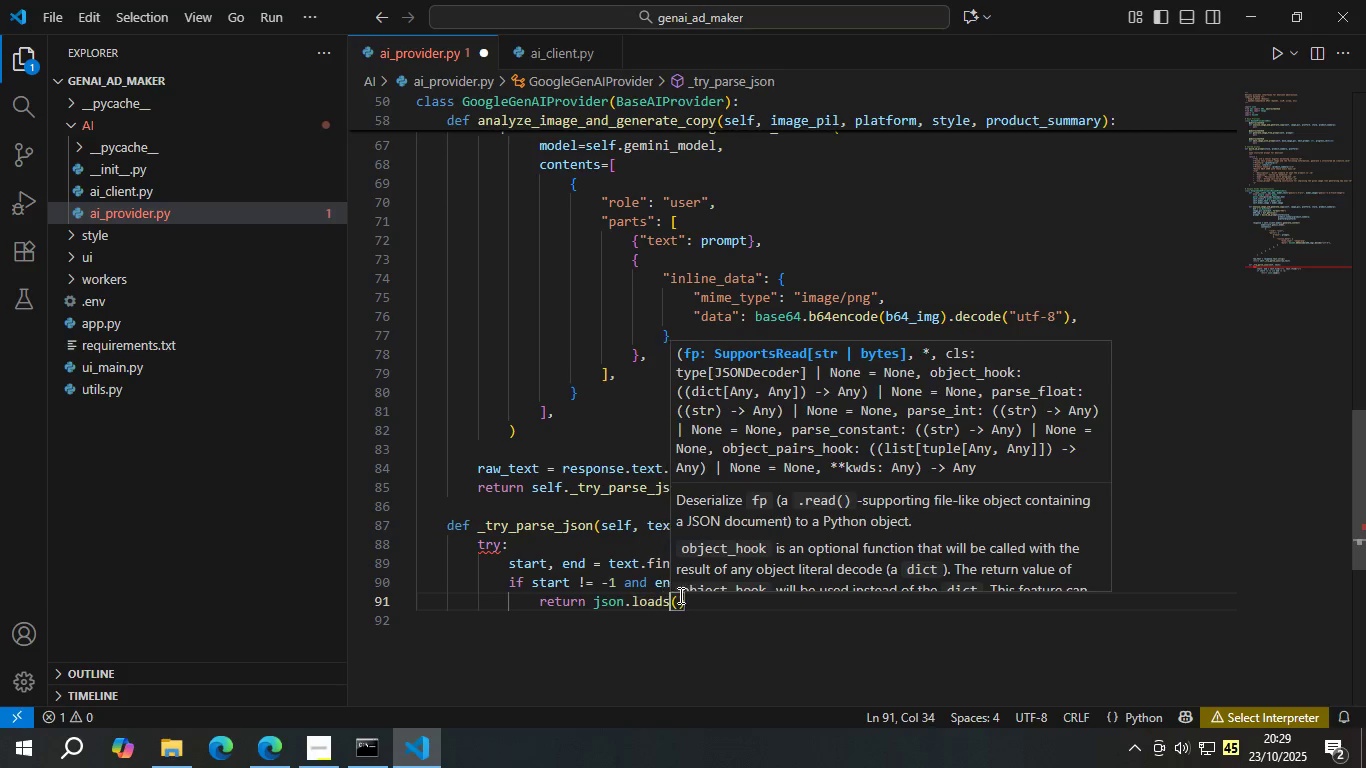 
key(S)
 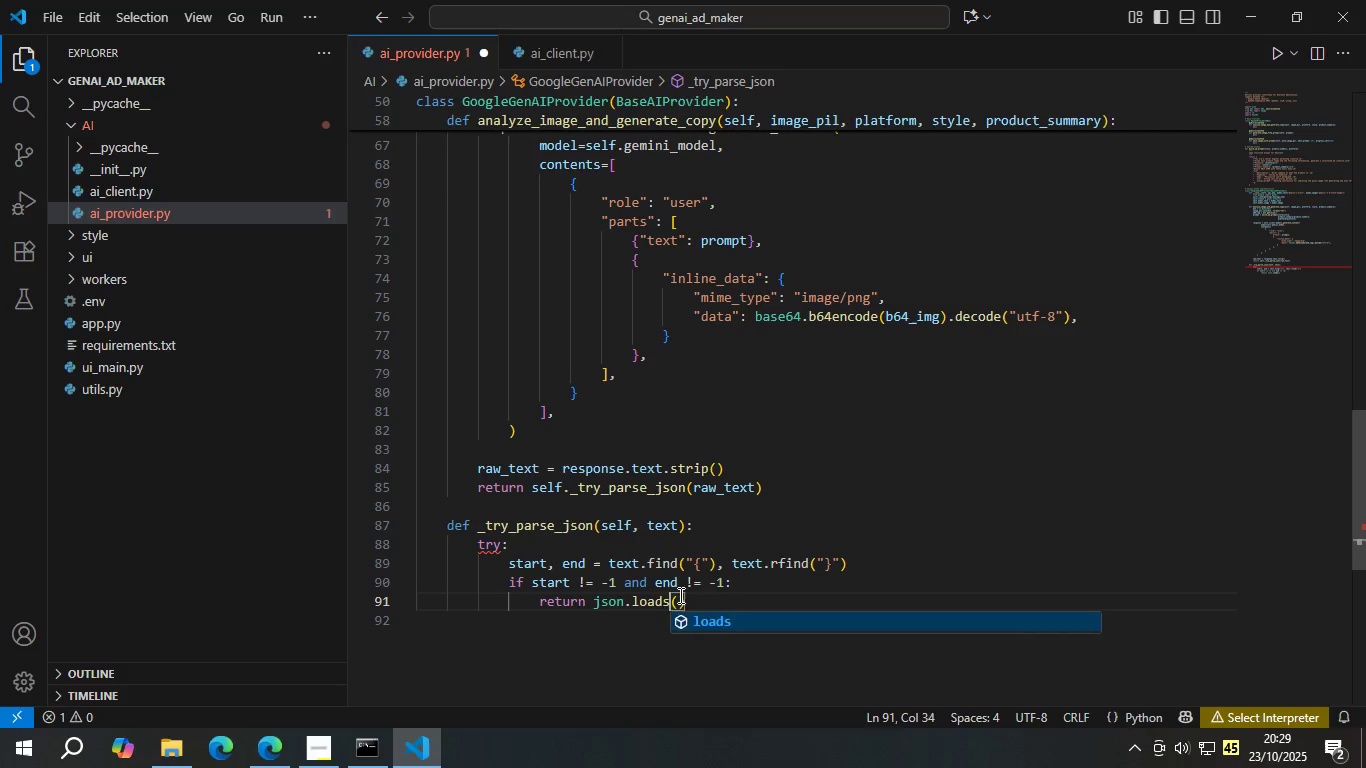 
key(ArrowRight)
 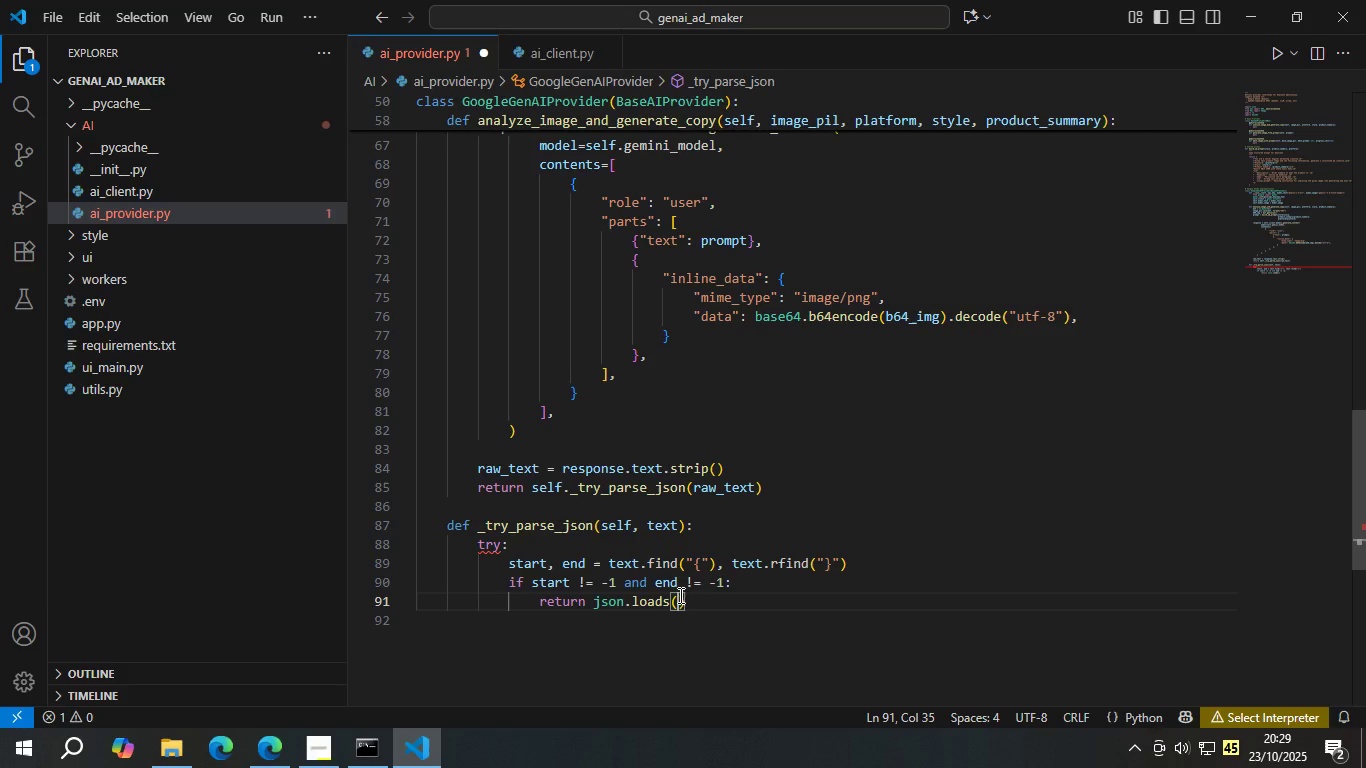 
type(tex)
 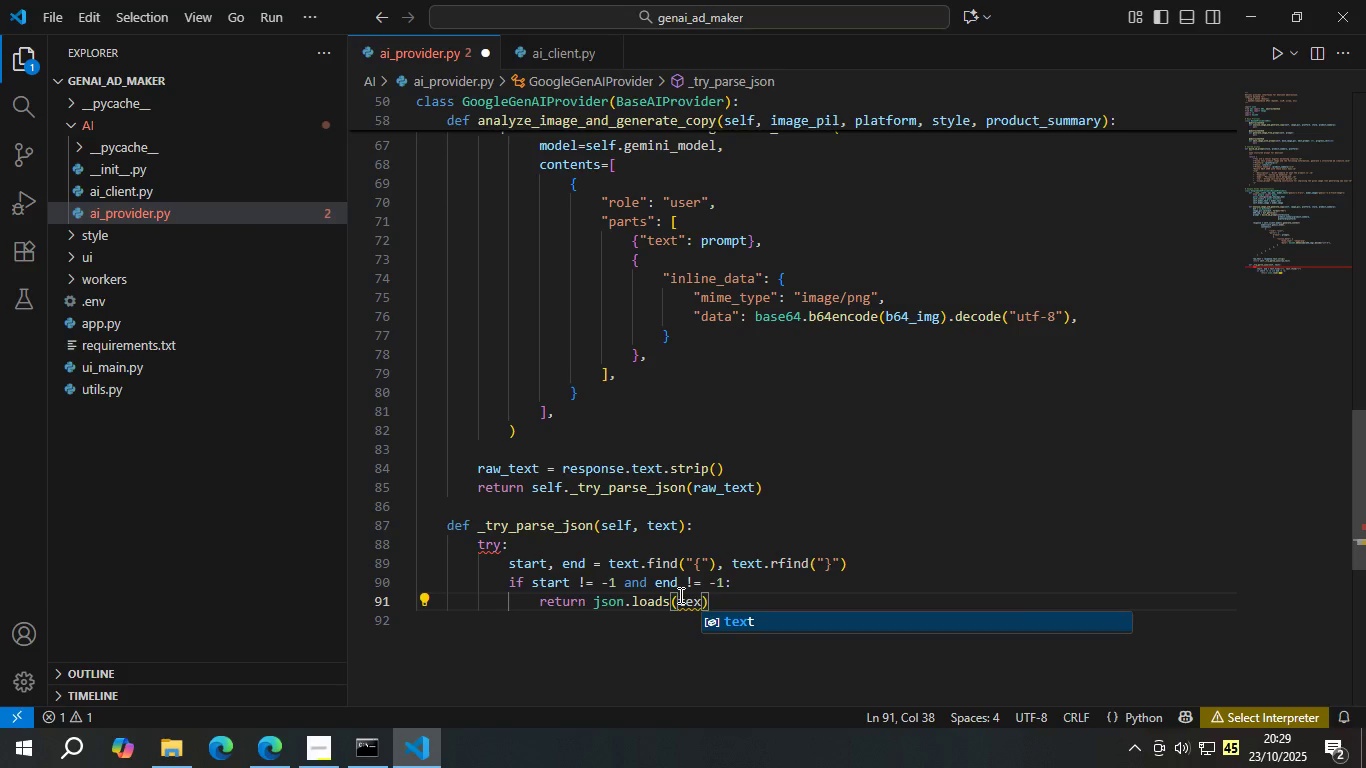 
key(Enter)
 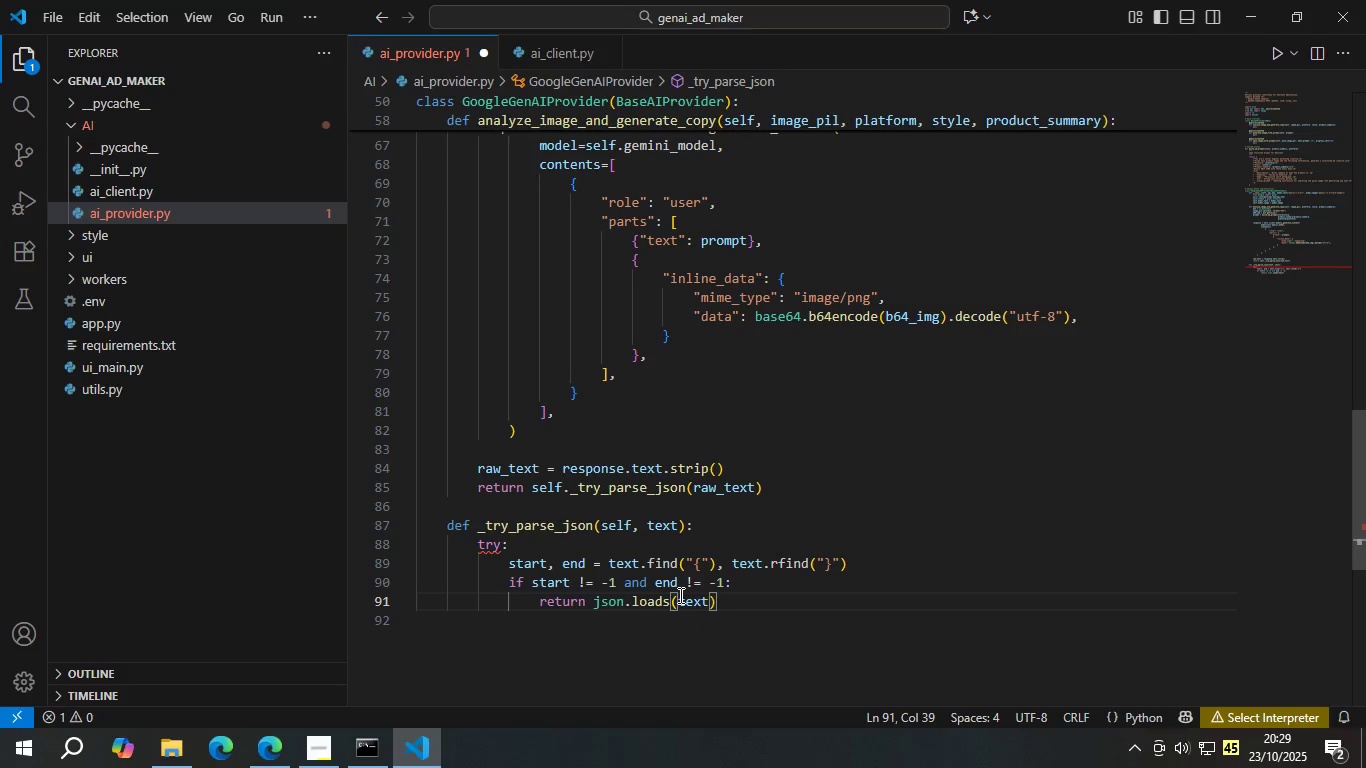 
type([start:end)
 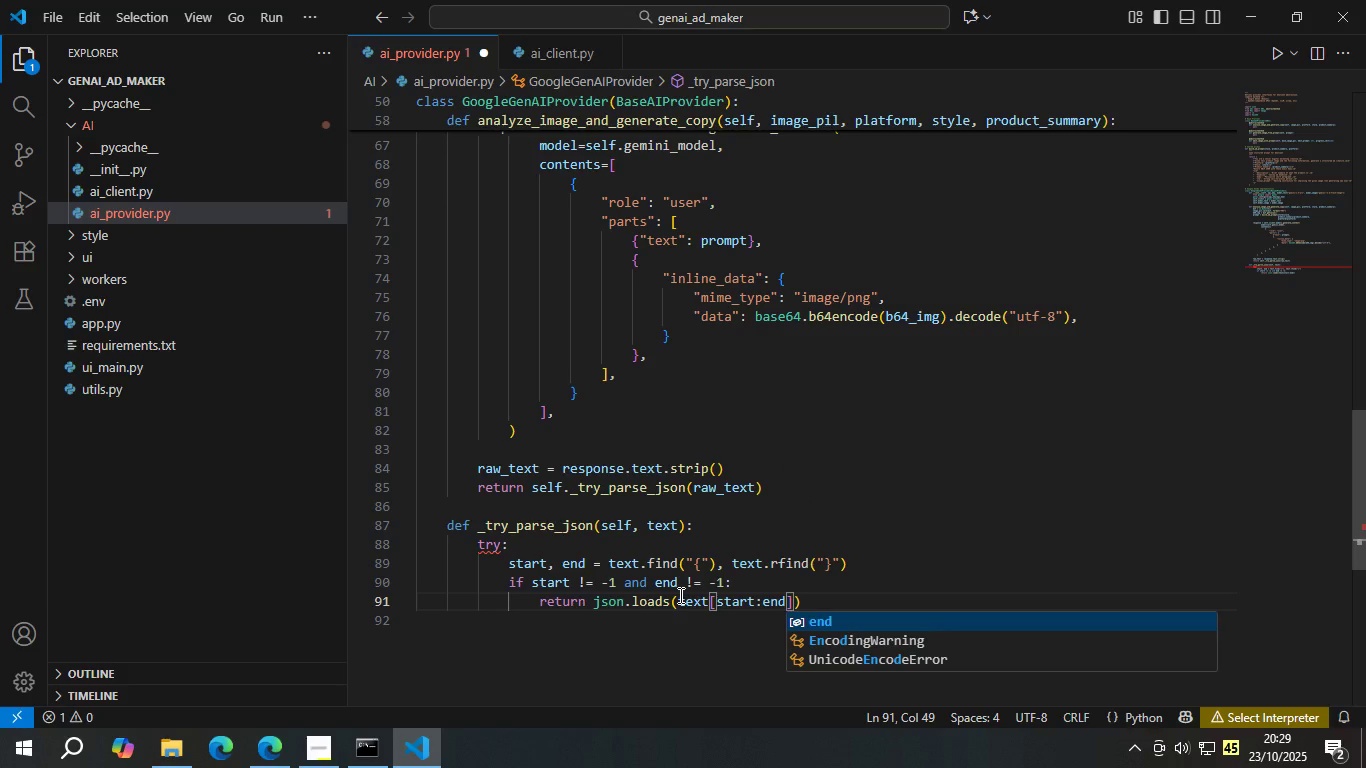 
key(Enter)
 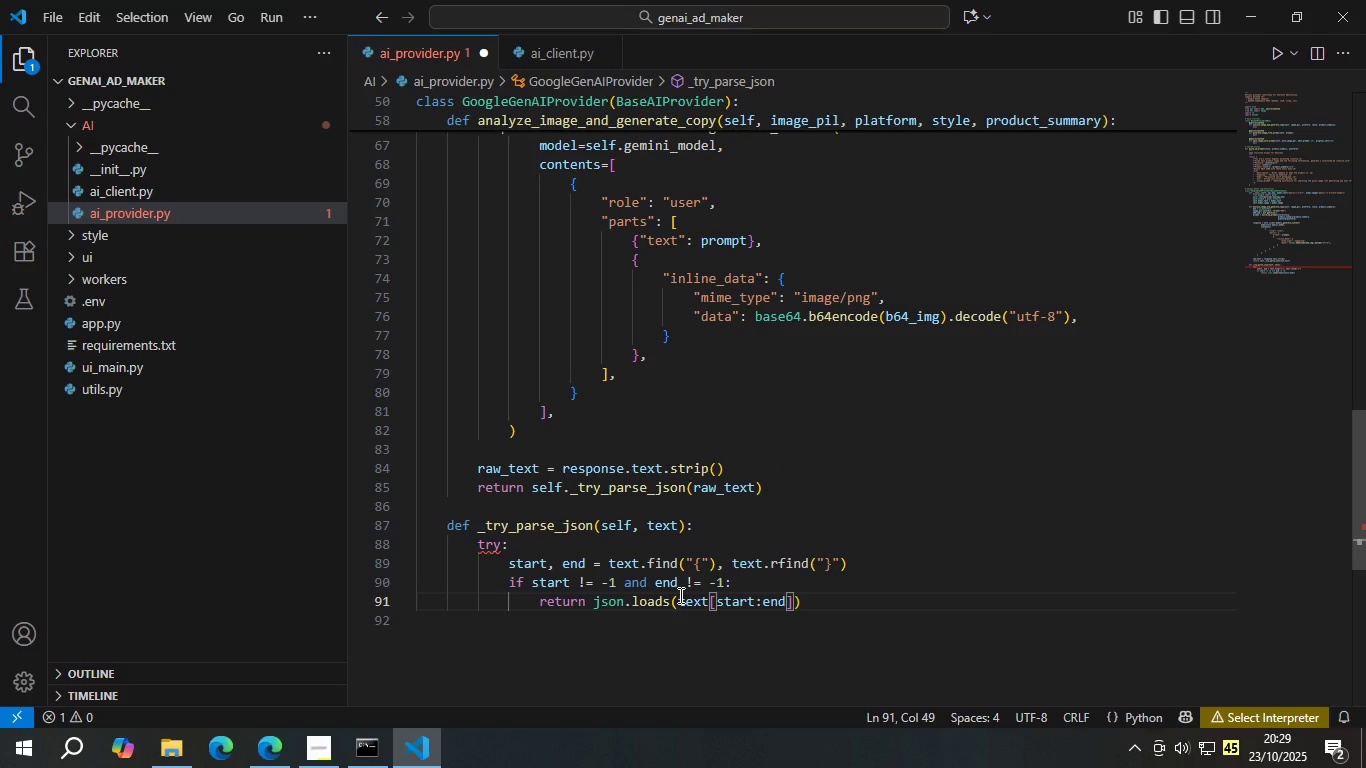 
key(Shift+Equal)
 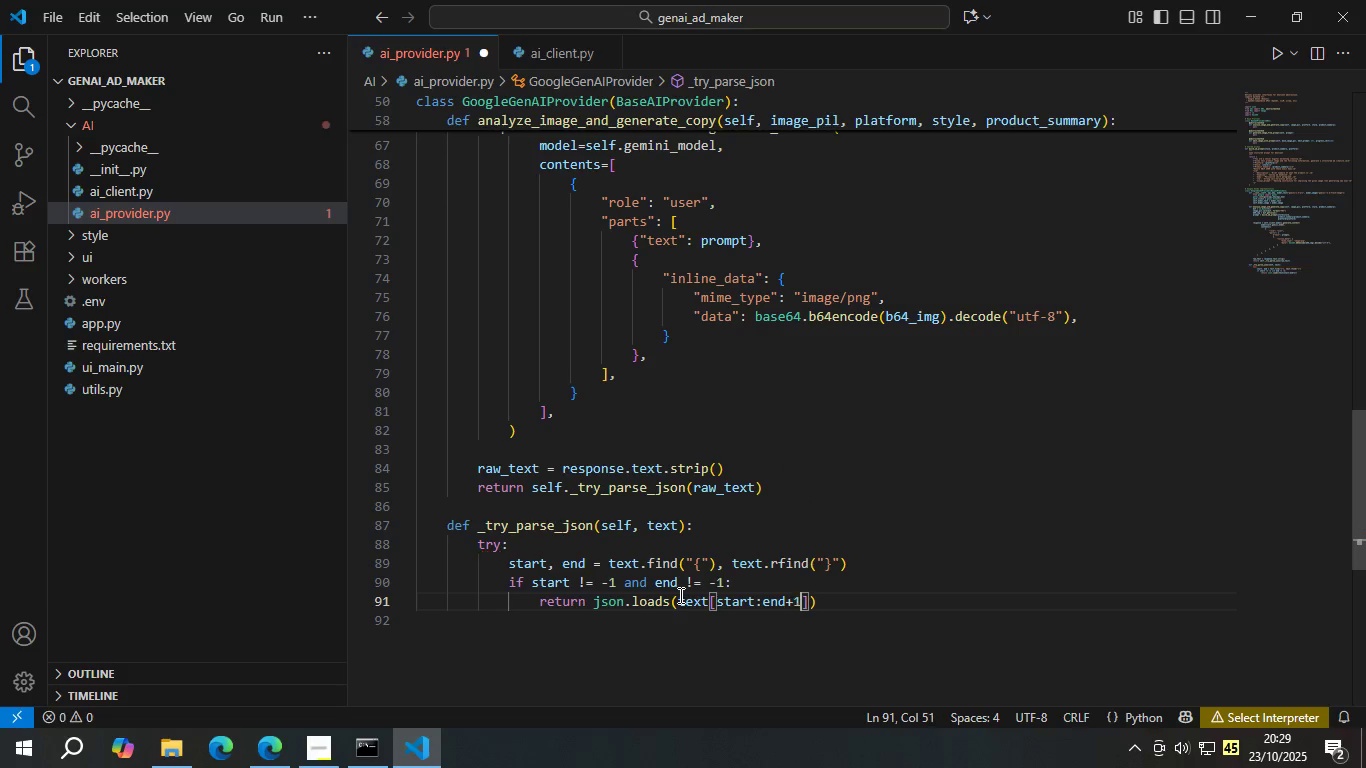 
key(1)
 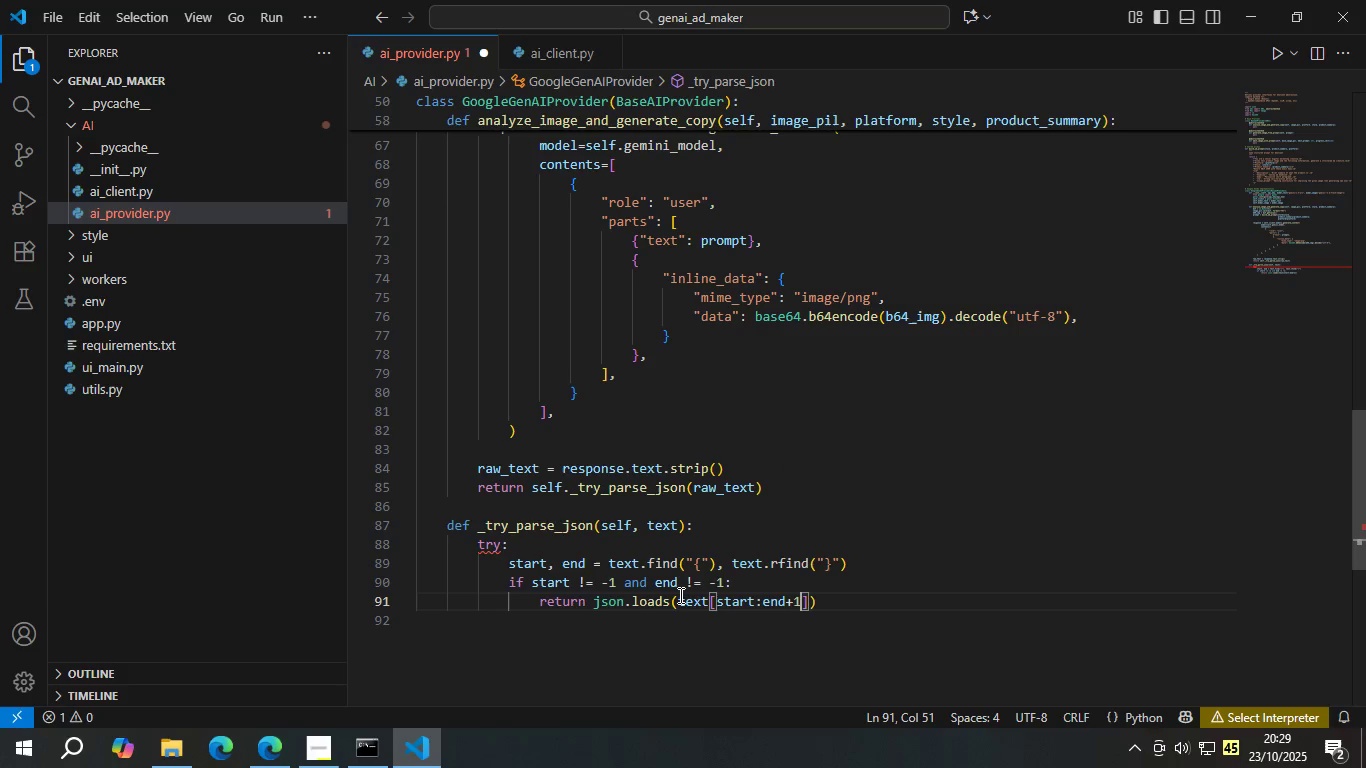 
key(ArrowRight)
 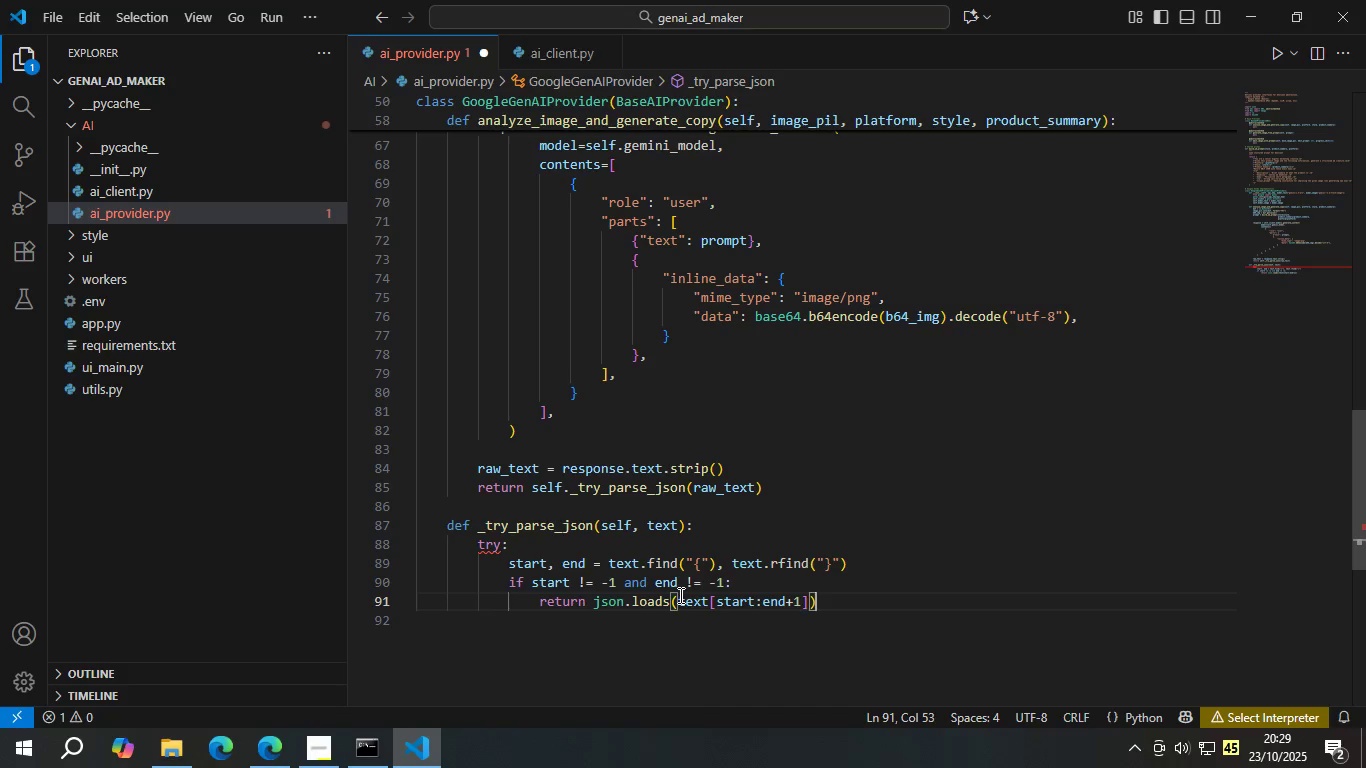 
key(ArrowRight)
 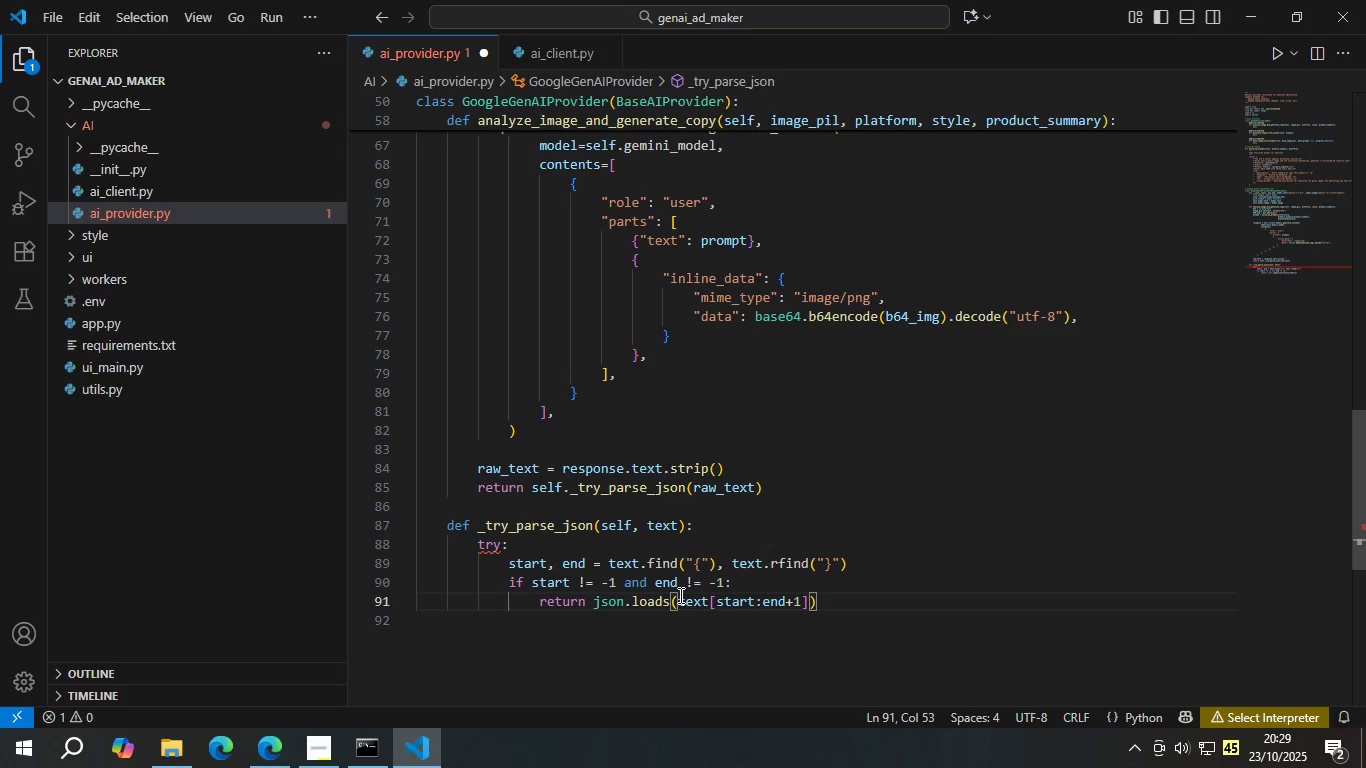 
key(Enter)
 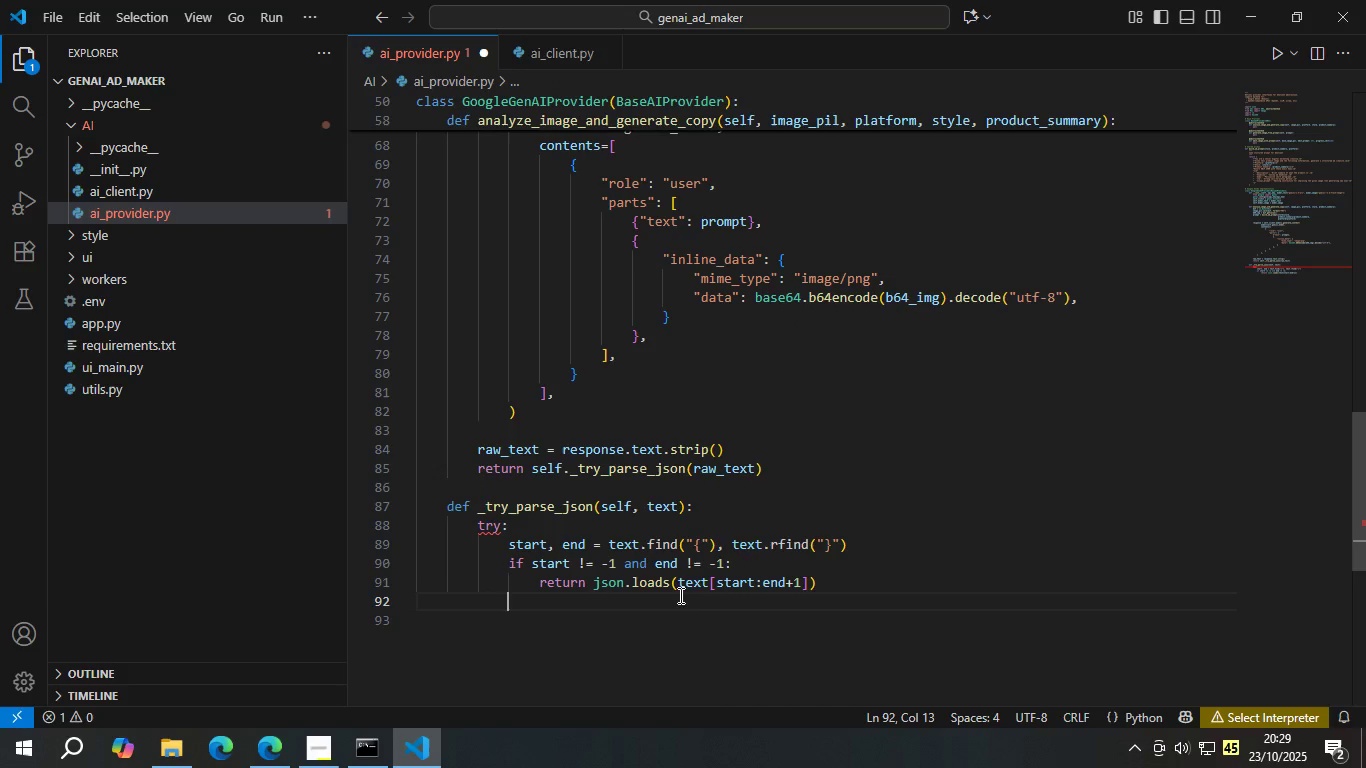 
key(Backspace)
type(except Exce)
 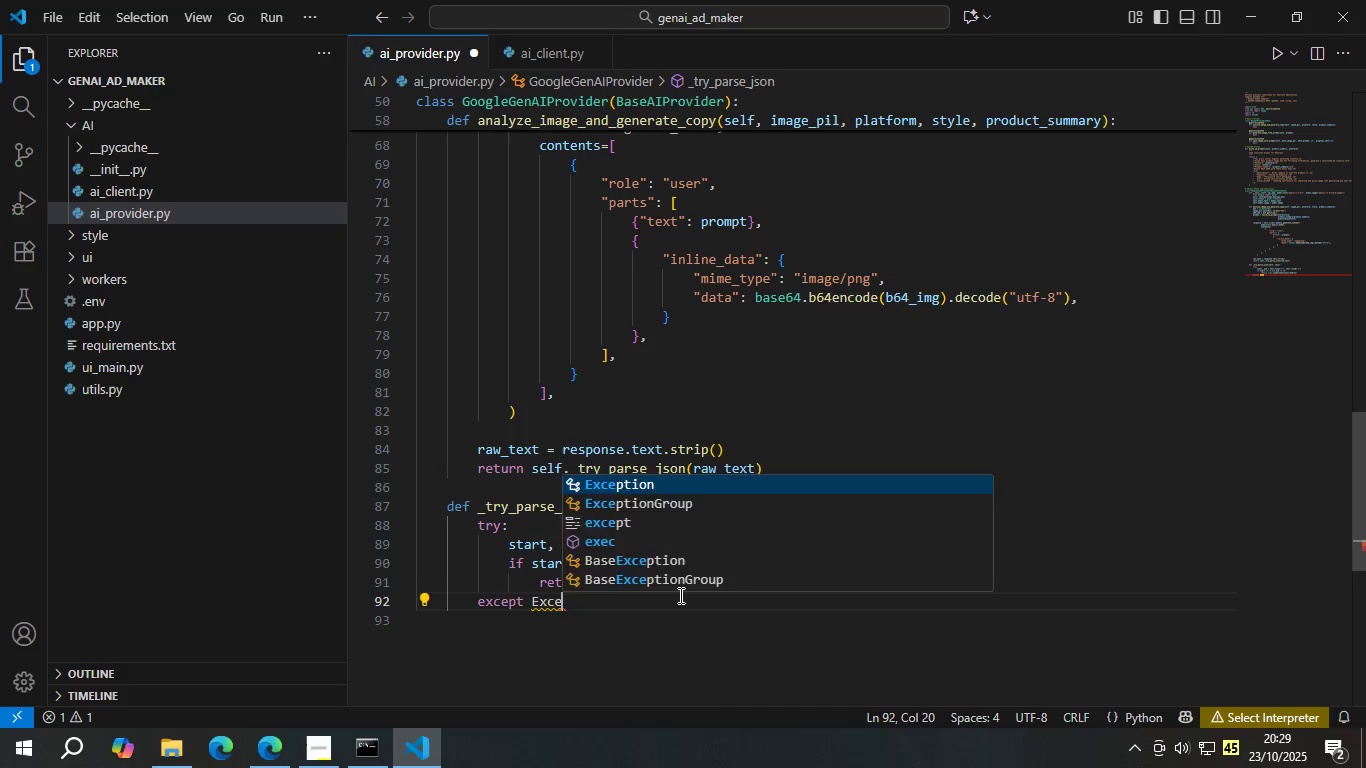 
key(Enter)
 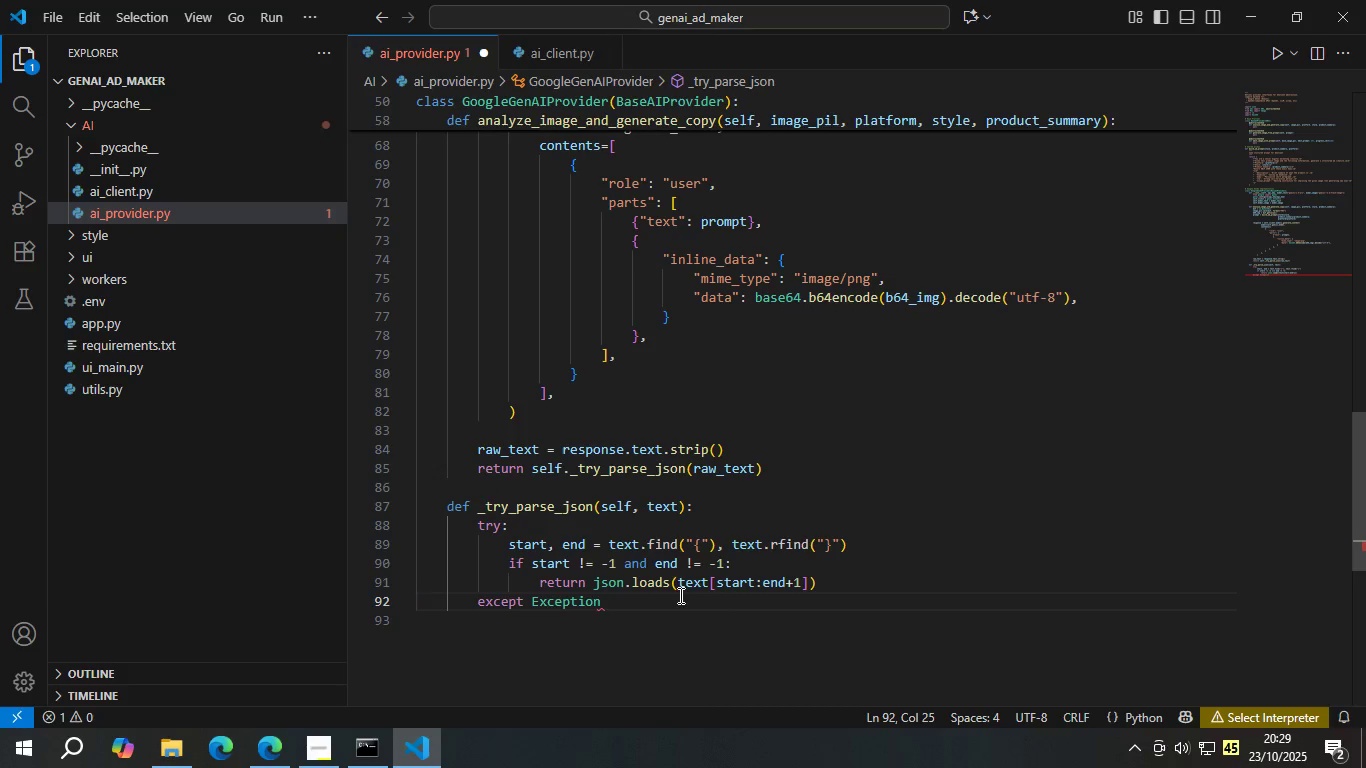 
key(Shift+ShiftLeft)
 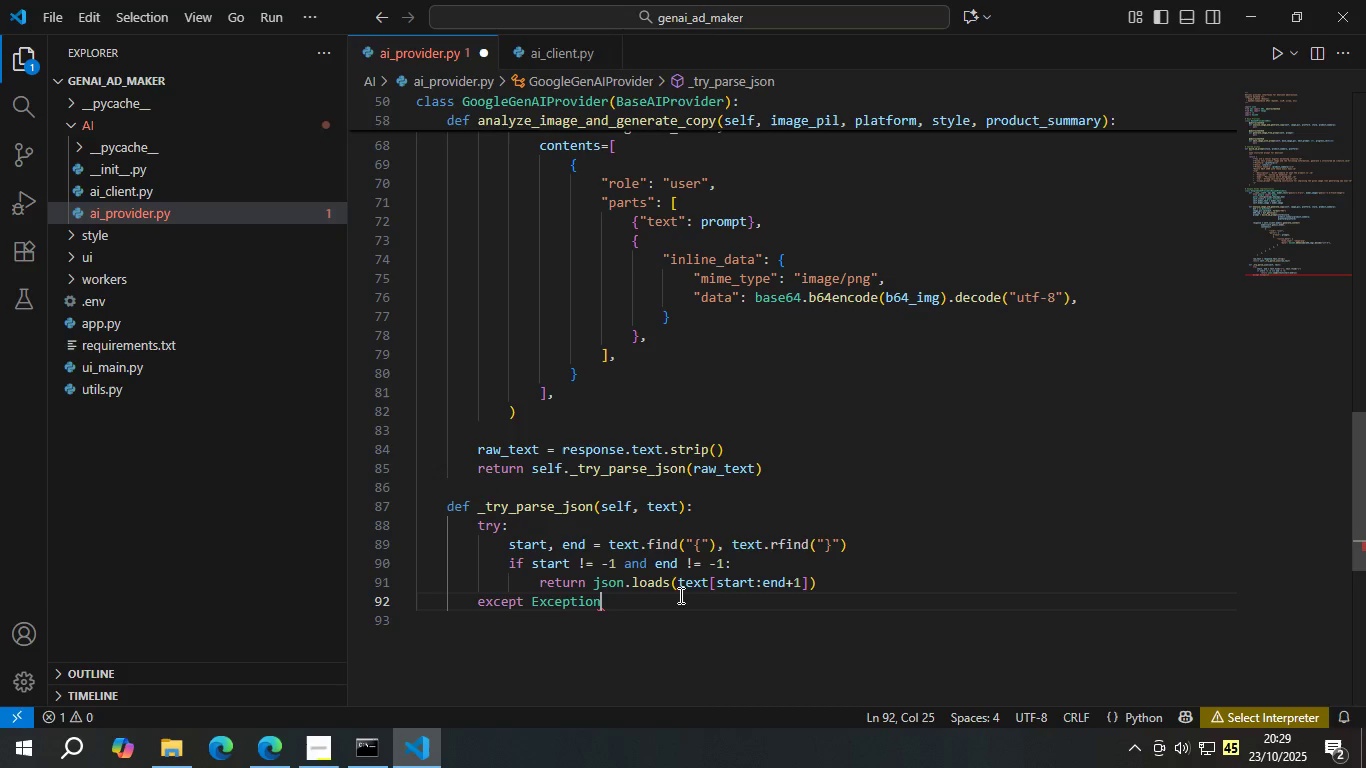 
key(Shift+ShiftLeft)
 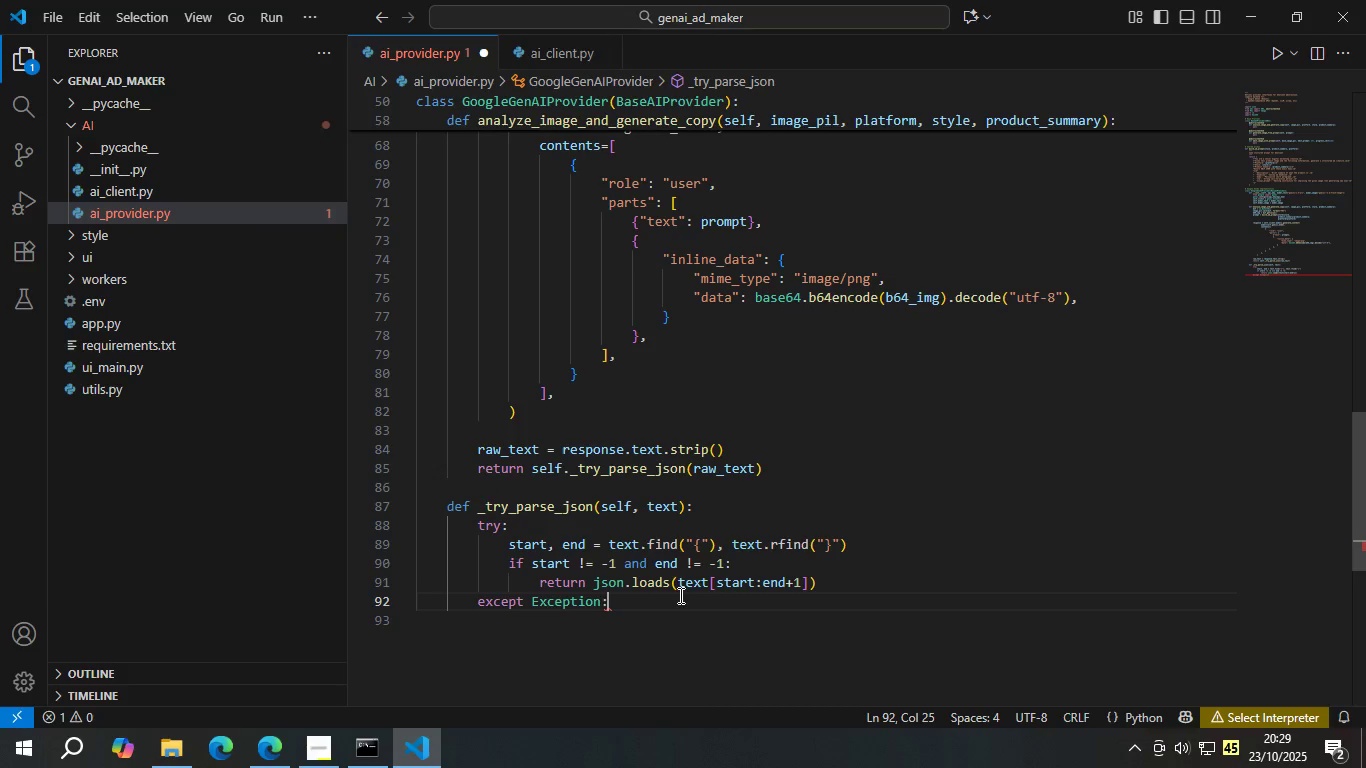 
key(Shift+Semicolon)
 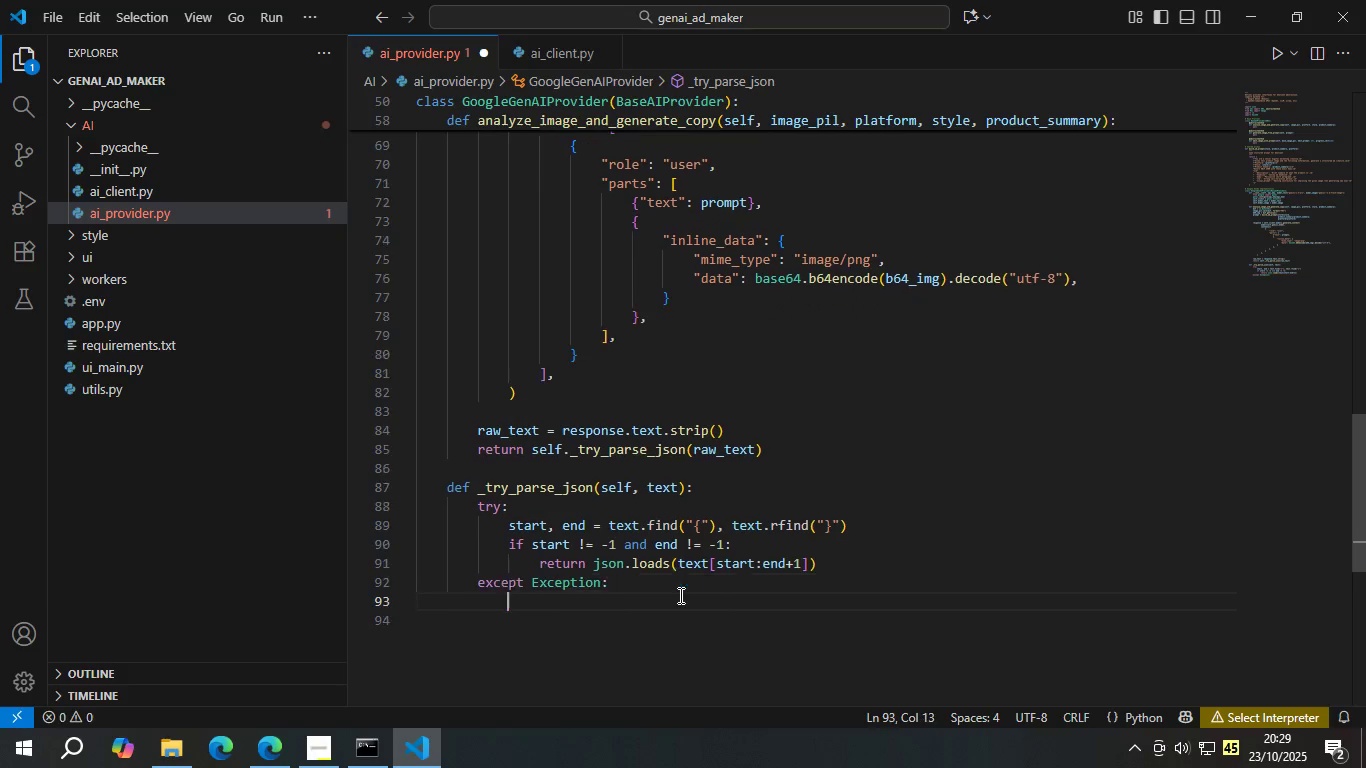 
key(Enter)
 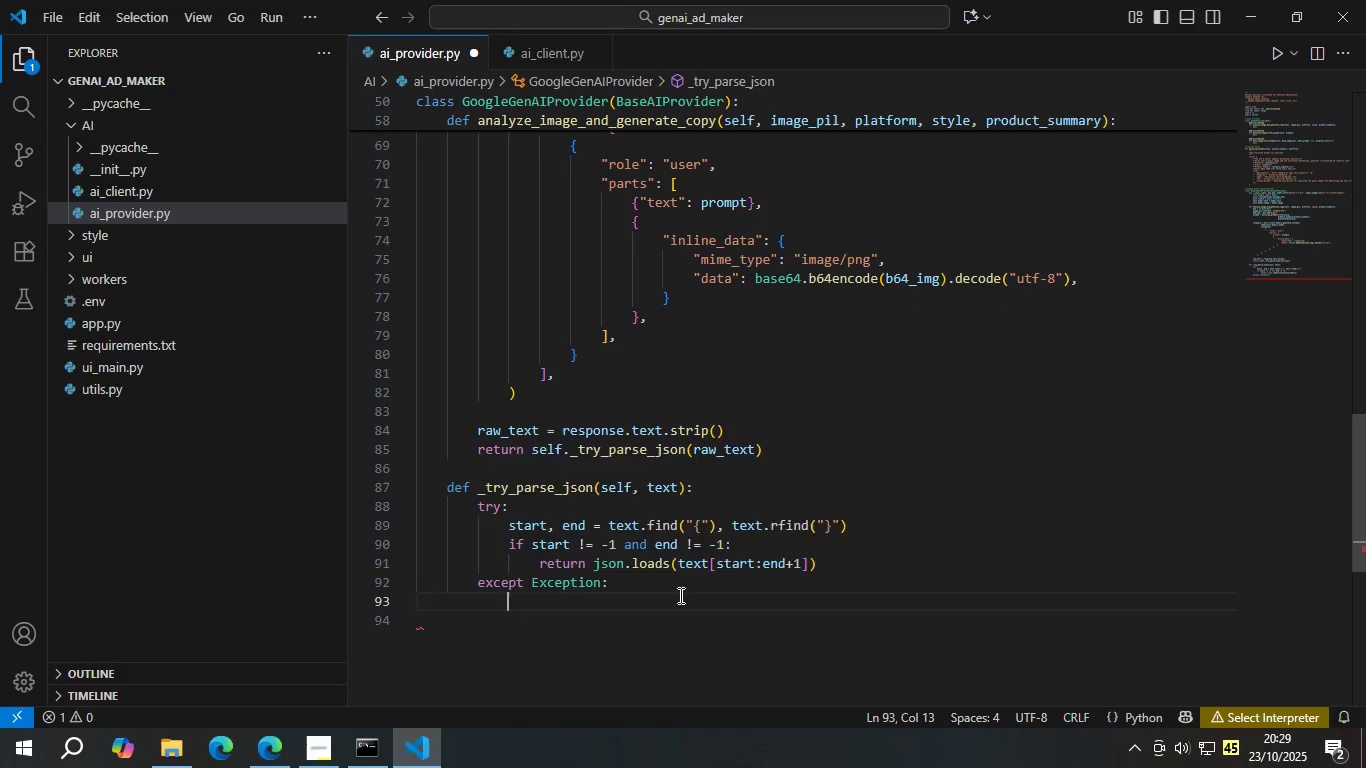 
type(retunr ()
key(Backspace)
key(Backspace)
key(Backspace)
key(Backspace)
type(rn ("descrp)
key(Backspace)
type(i[tip)
key(Backspace)
key(Backspace)
key(Backspace)
key(Backspace)
type(ption)
 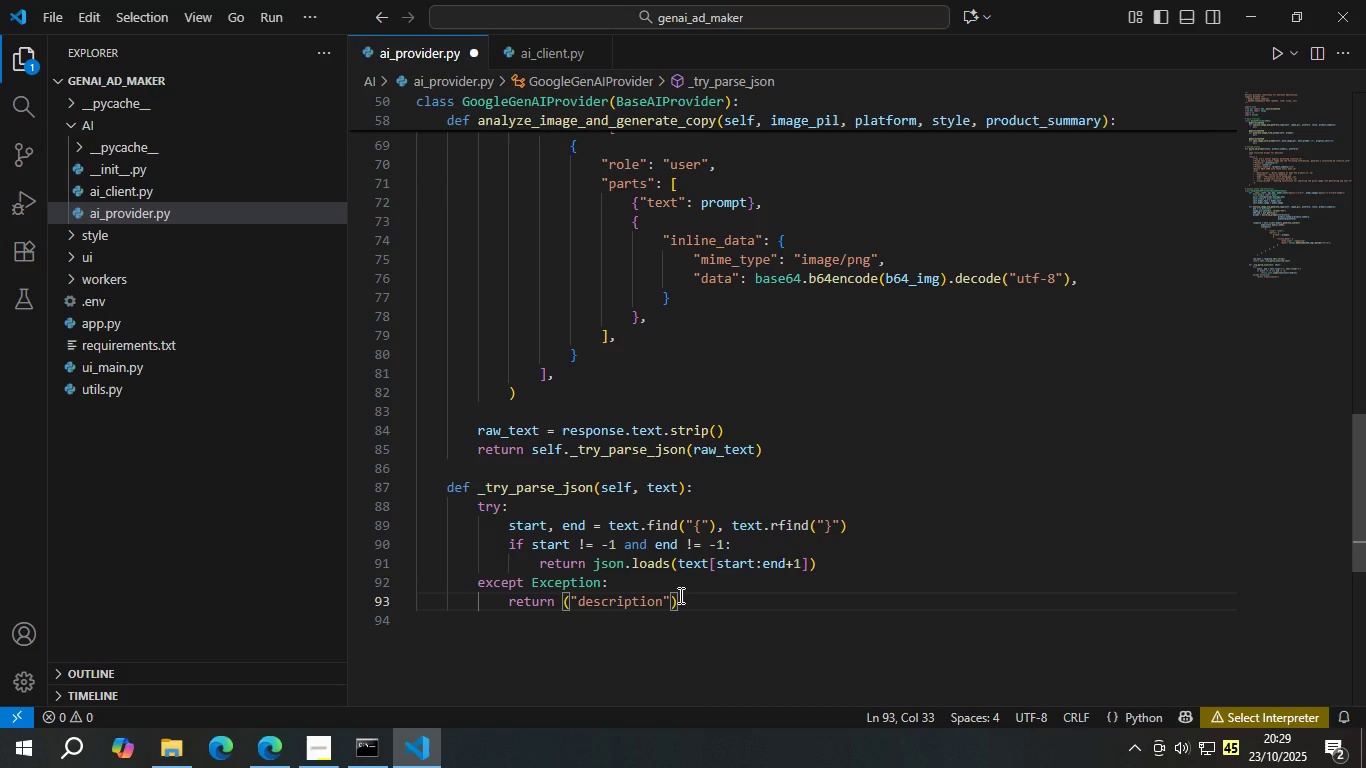 
key(ArrowRight)
 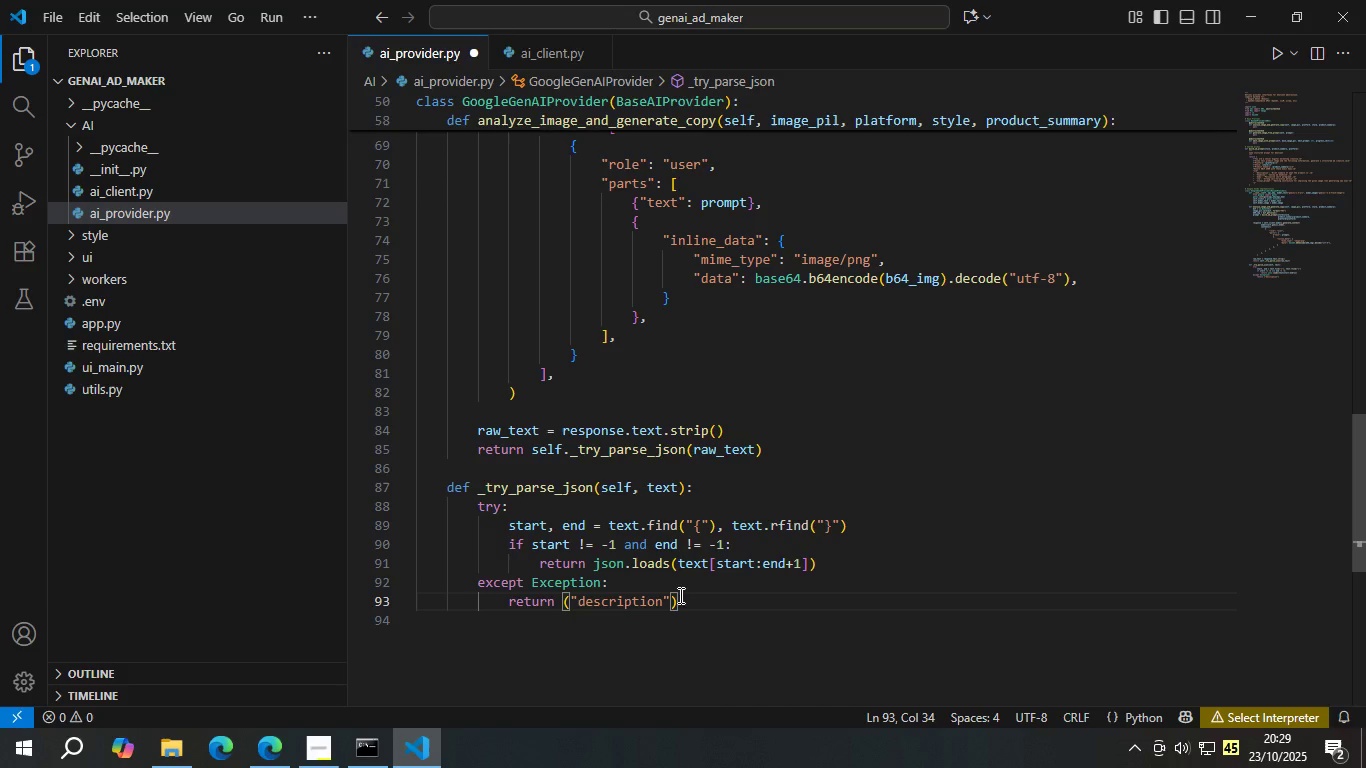 
type(: text, "headline)
 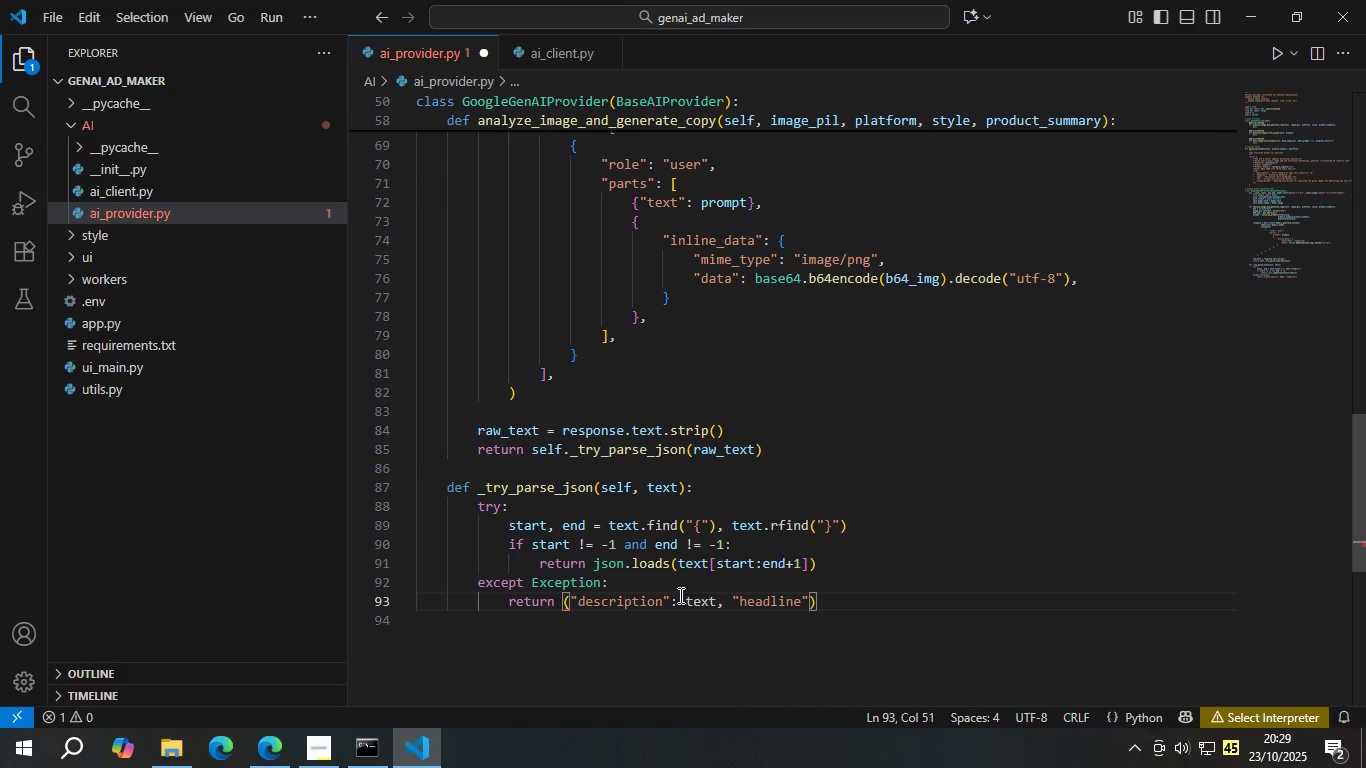 
key(ArrowRight)
 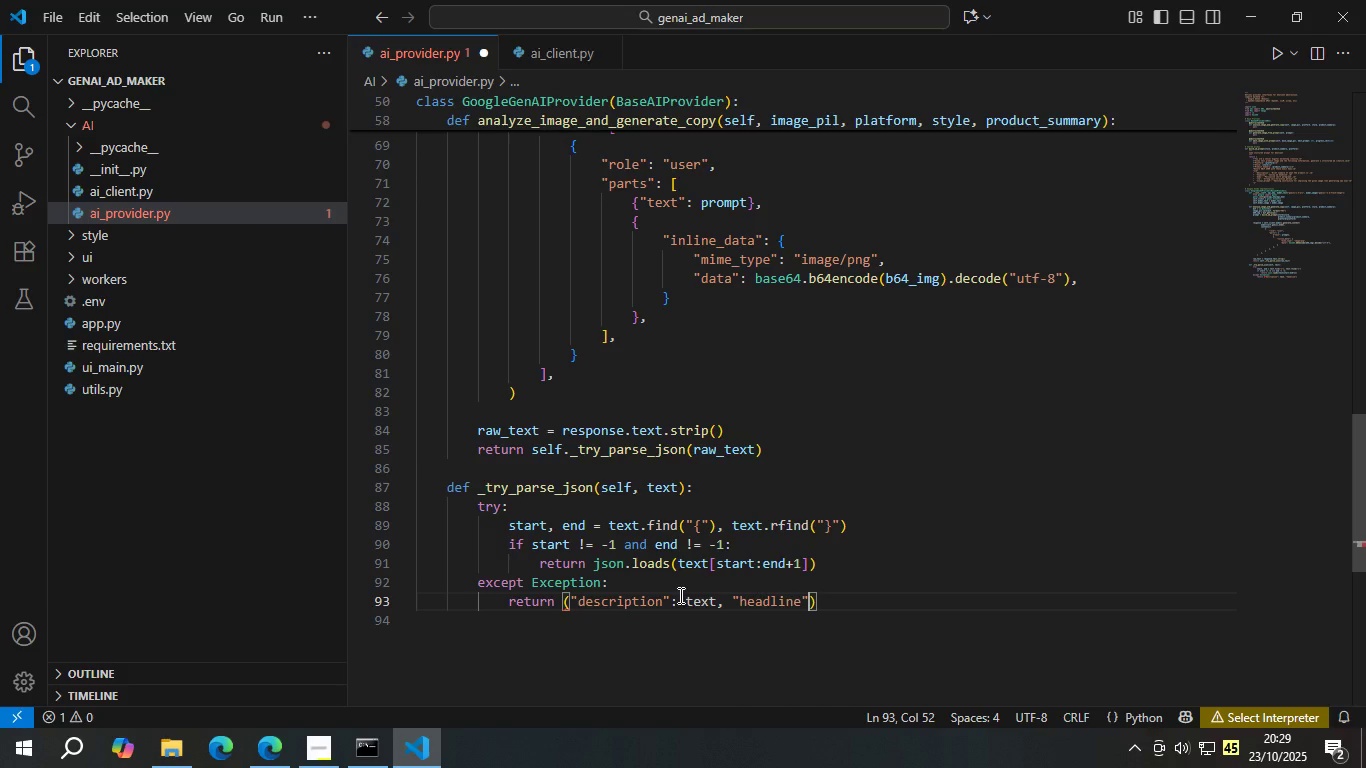 
key(Shift+Semicolon)
 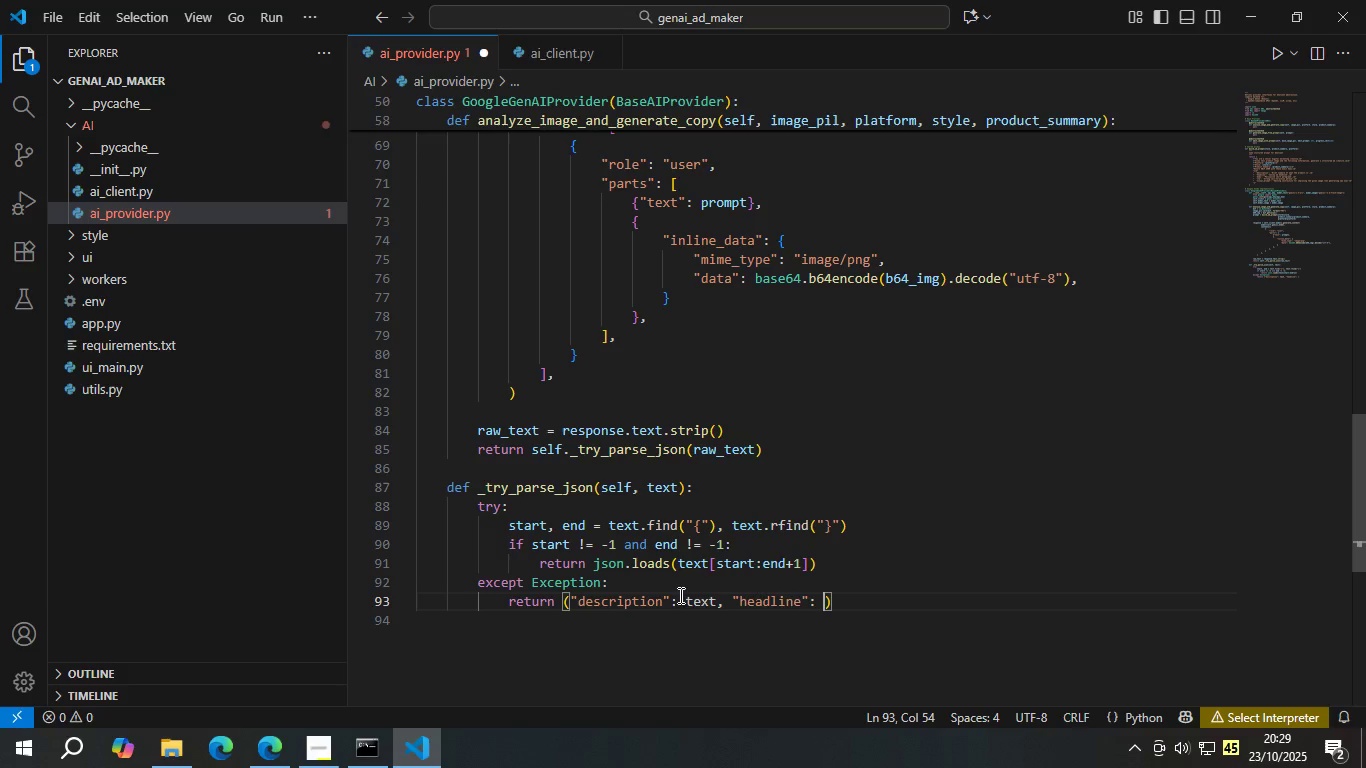 
key(Space)
 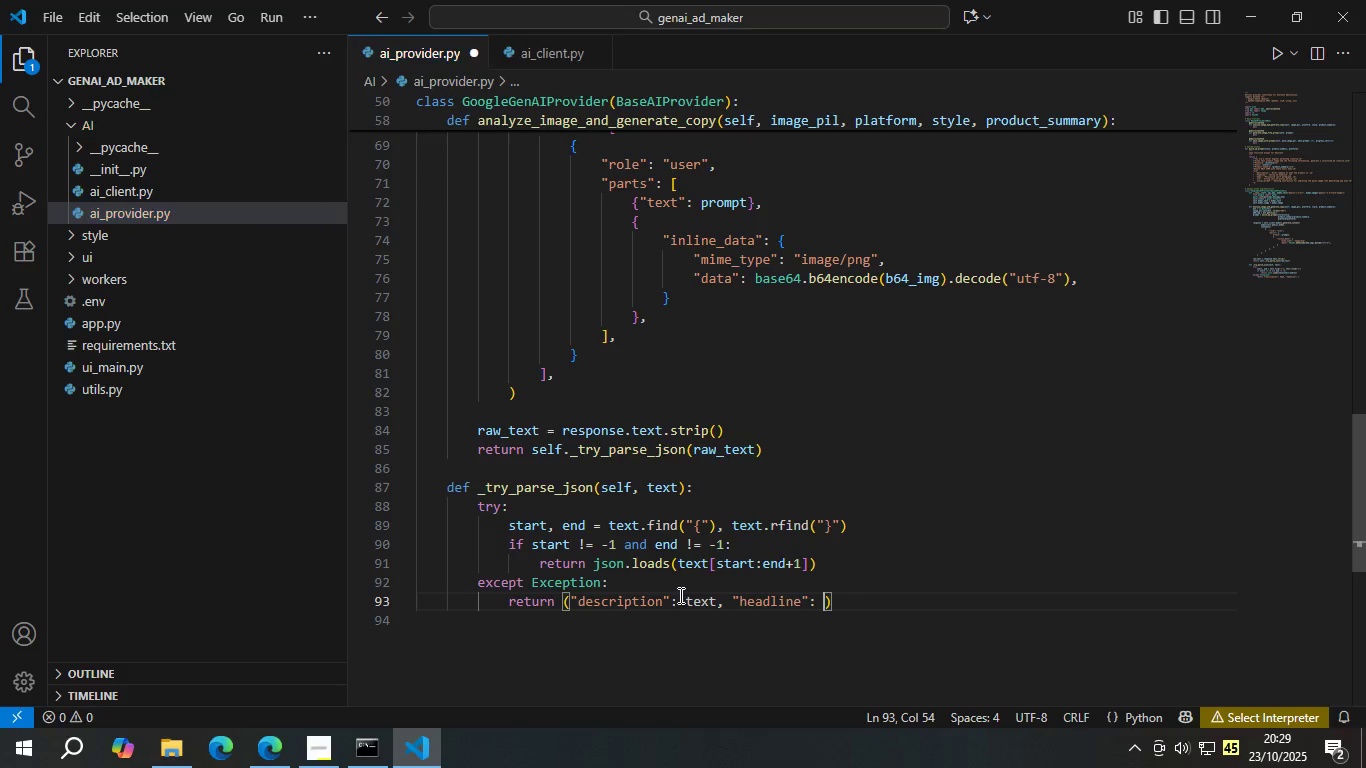 
key(Shift+ShiftLeft)
 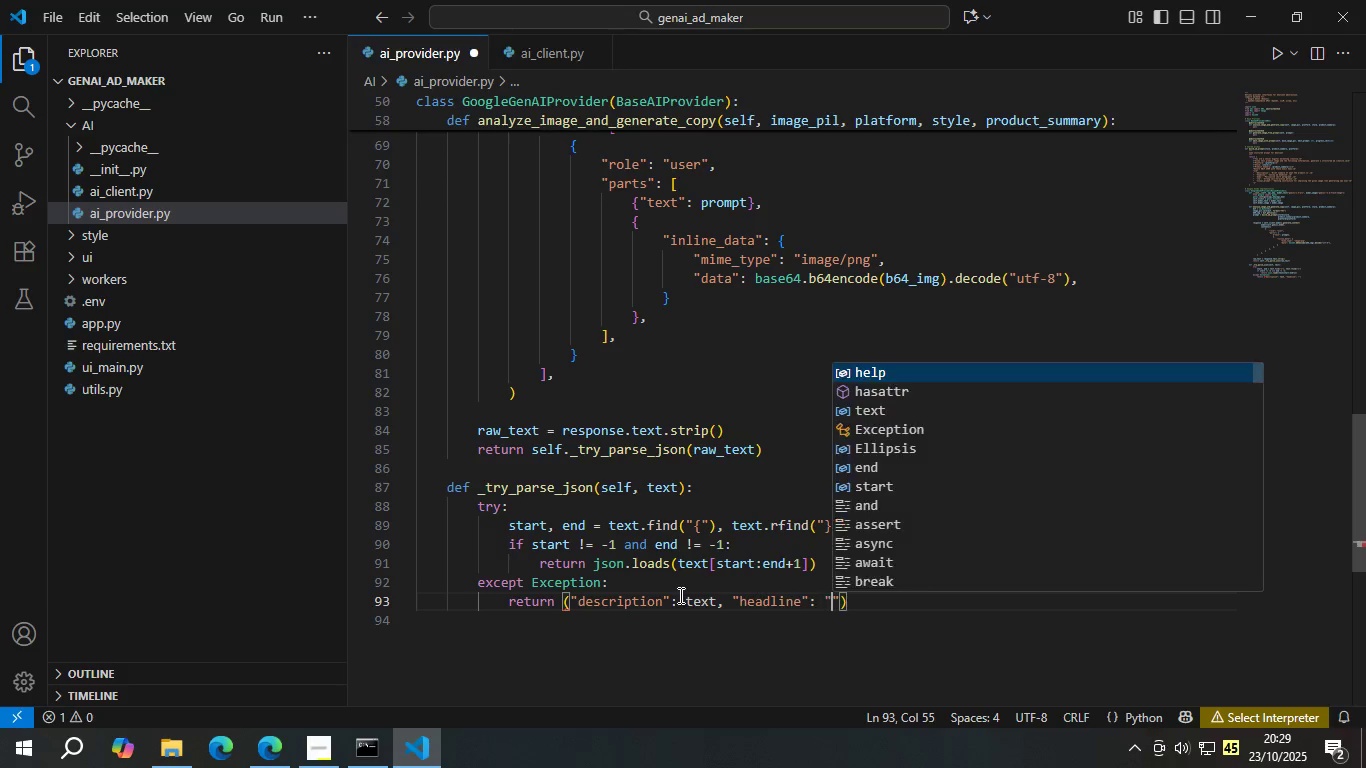 
key(Shift+Quote)
 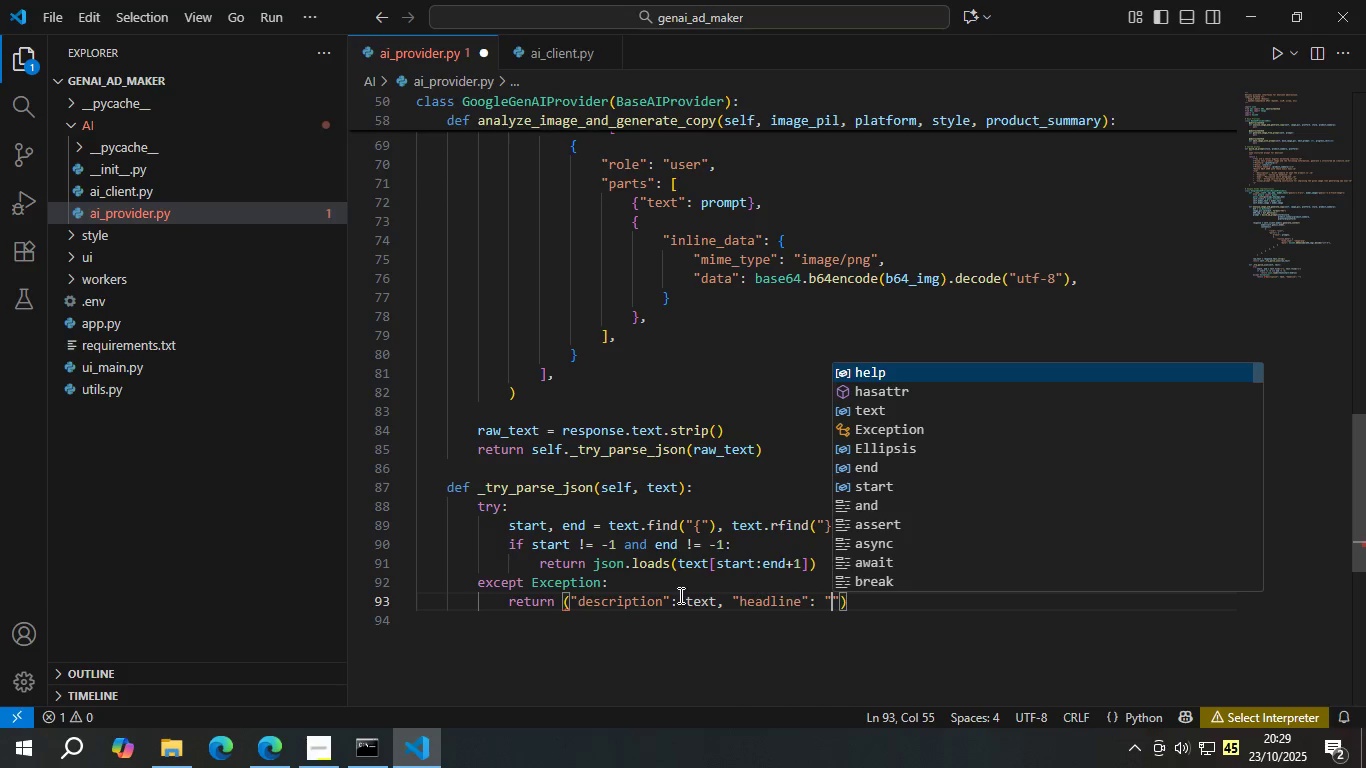 
key(ArrowRight)
 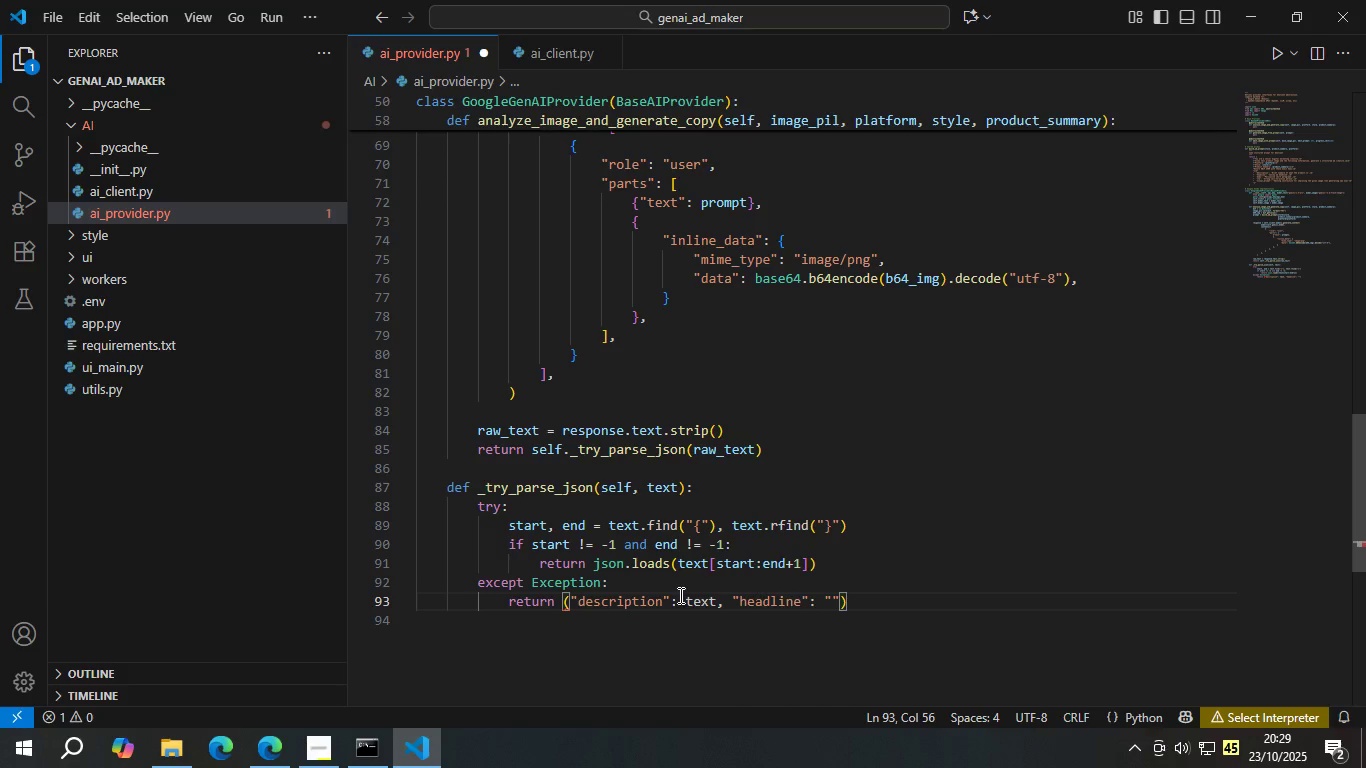 
type(, "body)
 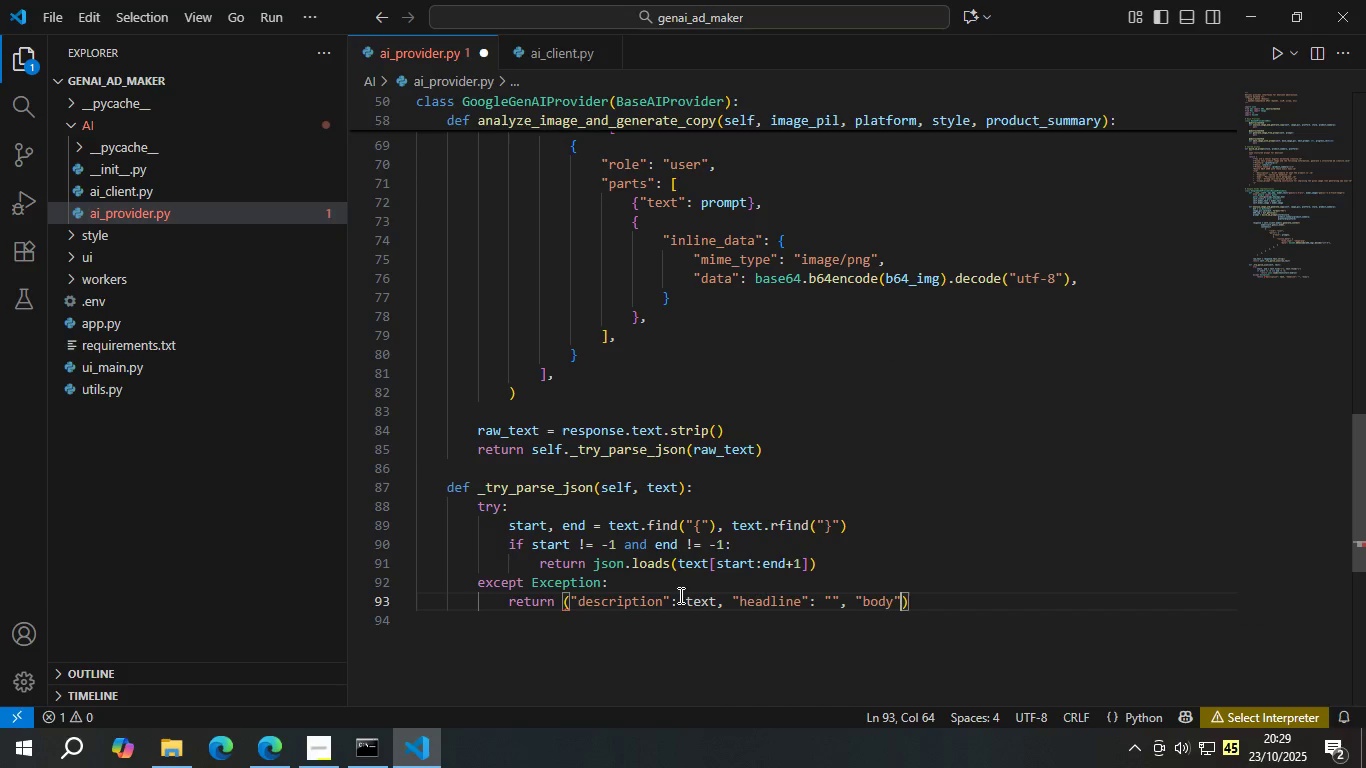 
 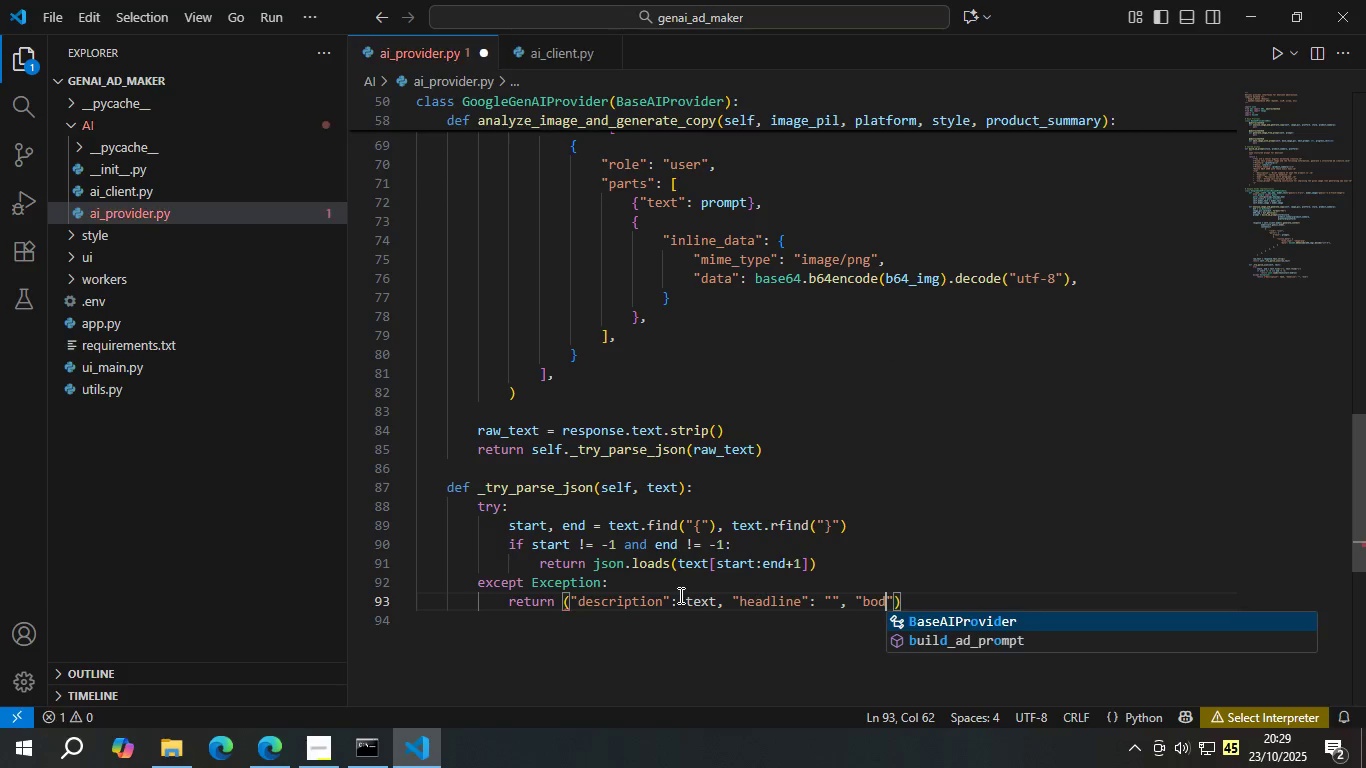 
key(ArrowRight)
 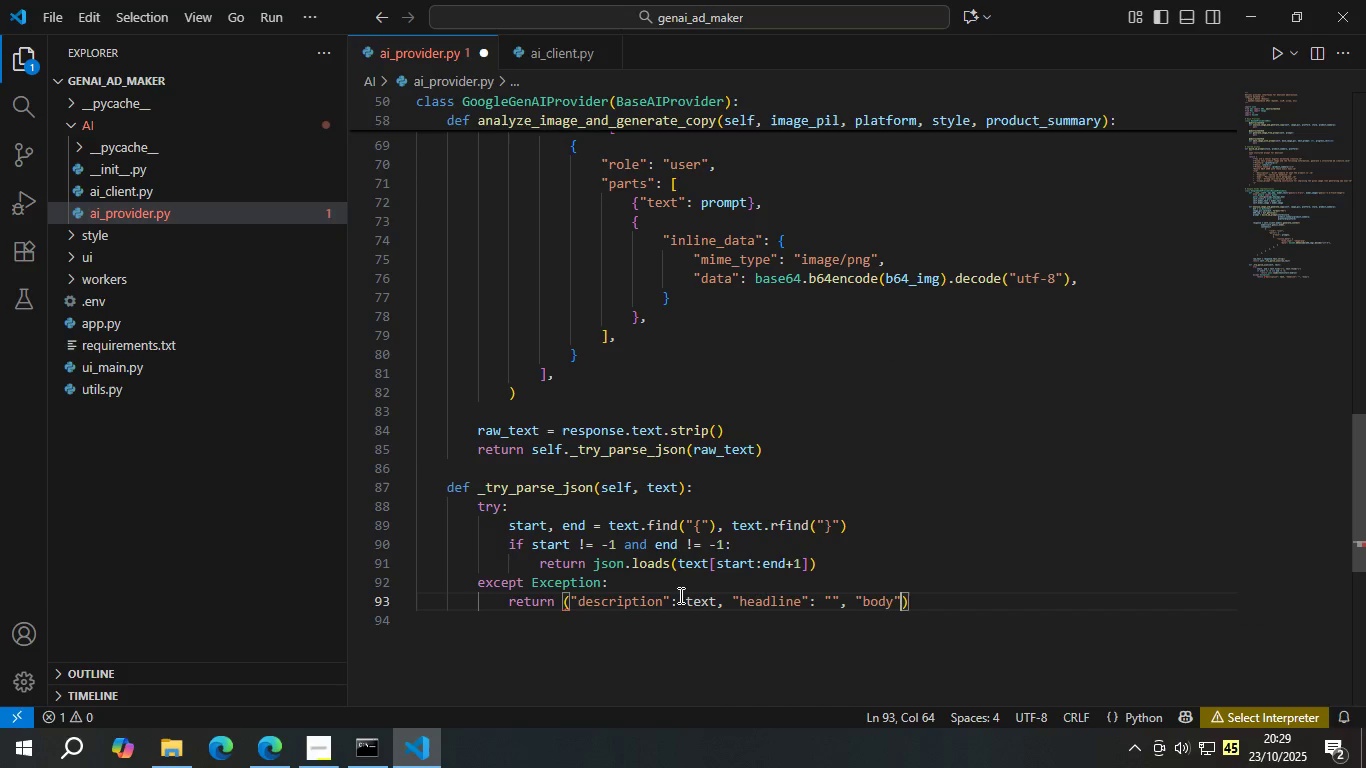 
key(Shift+Semicolon)
 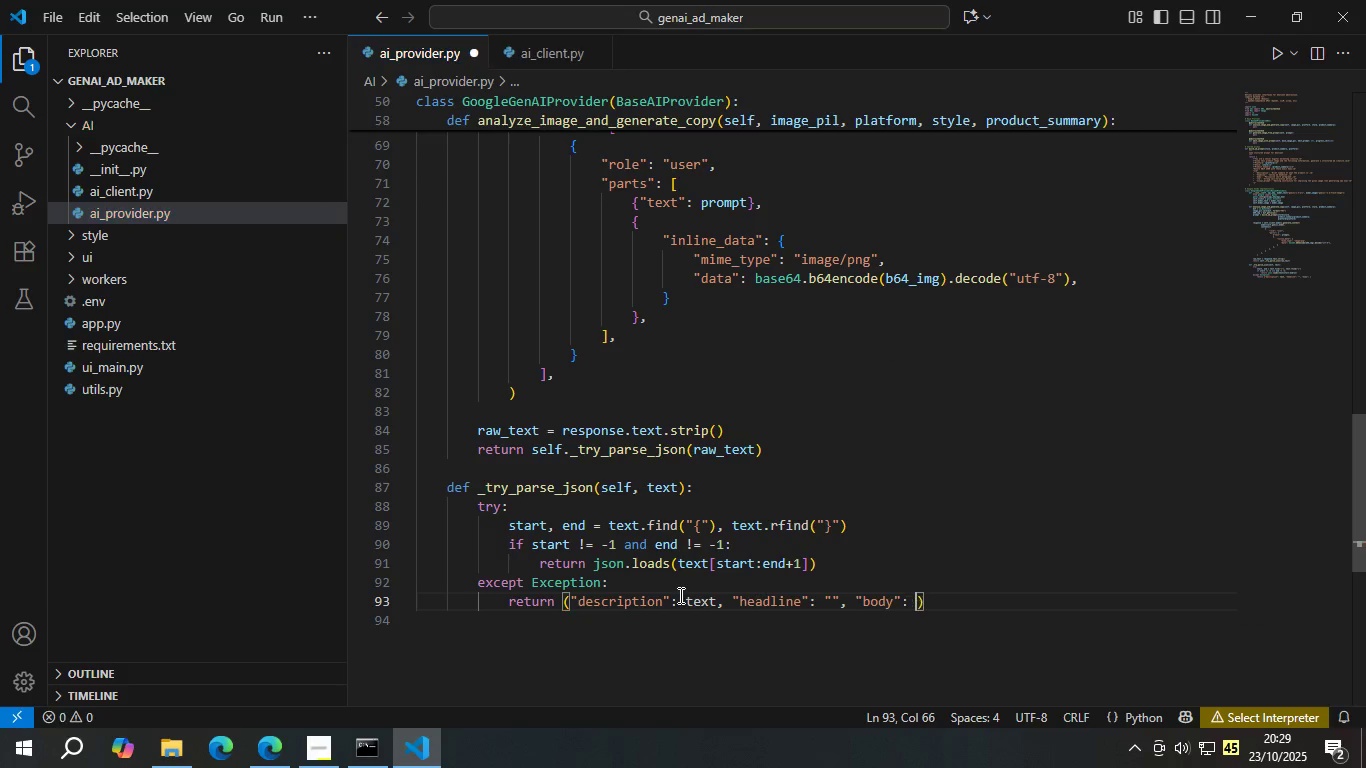 
key(Space)
 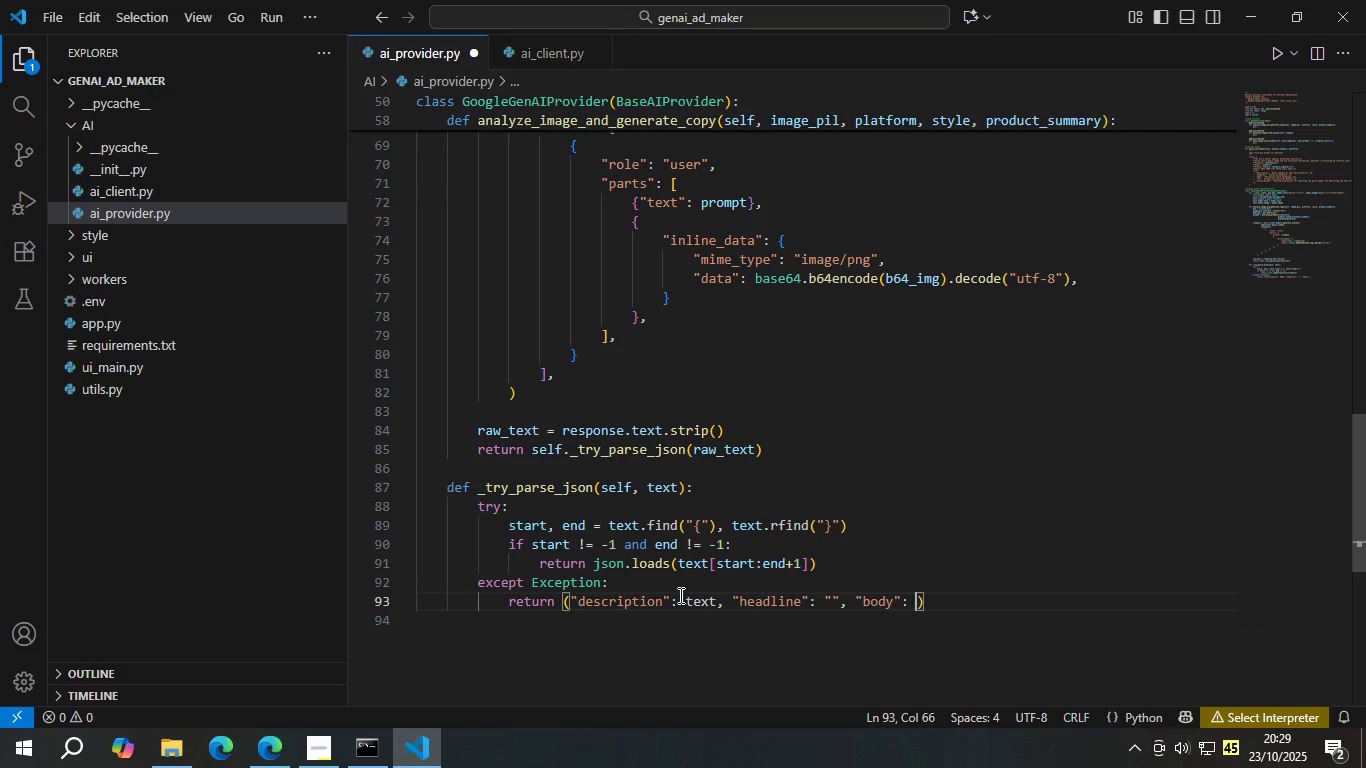 
key(Shift+ShiftLeft)
 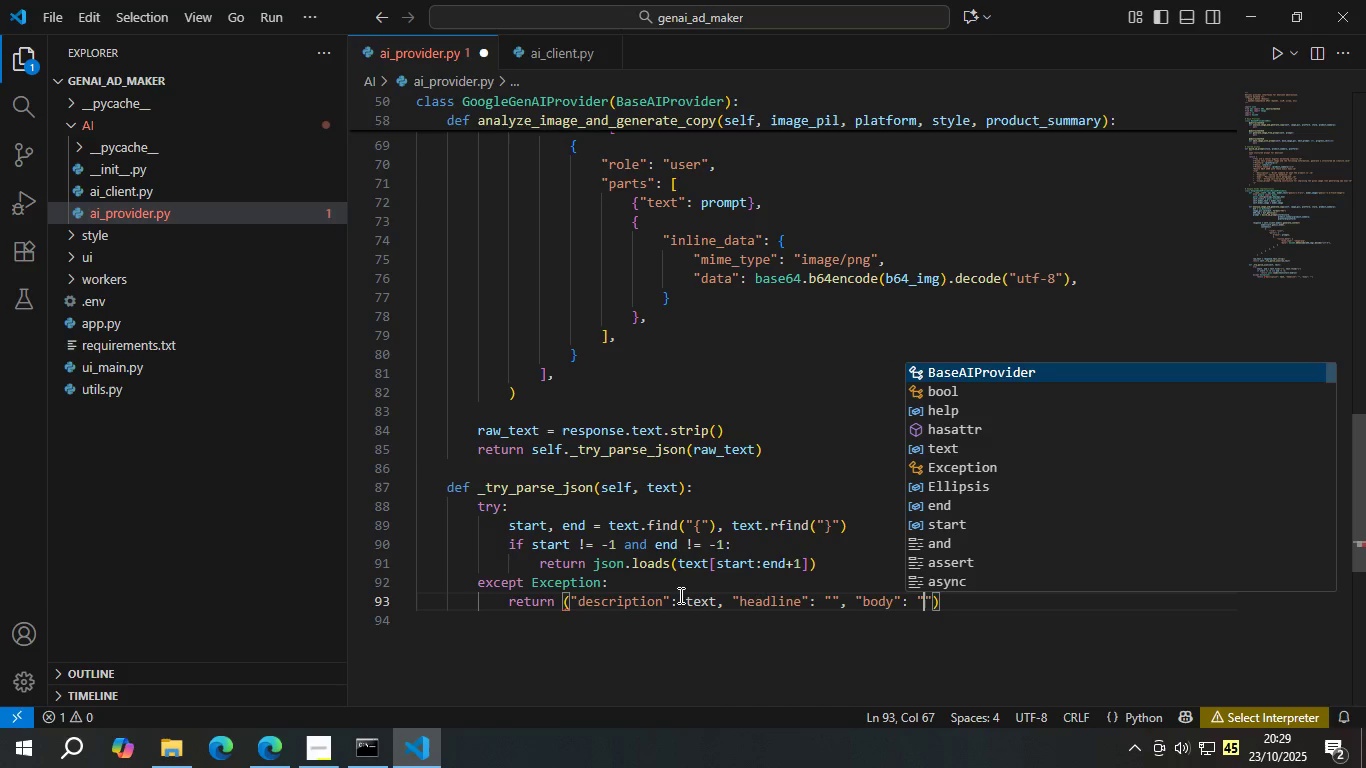 
key(Shift+Quote)
 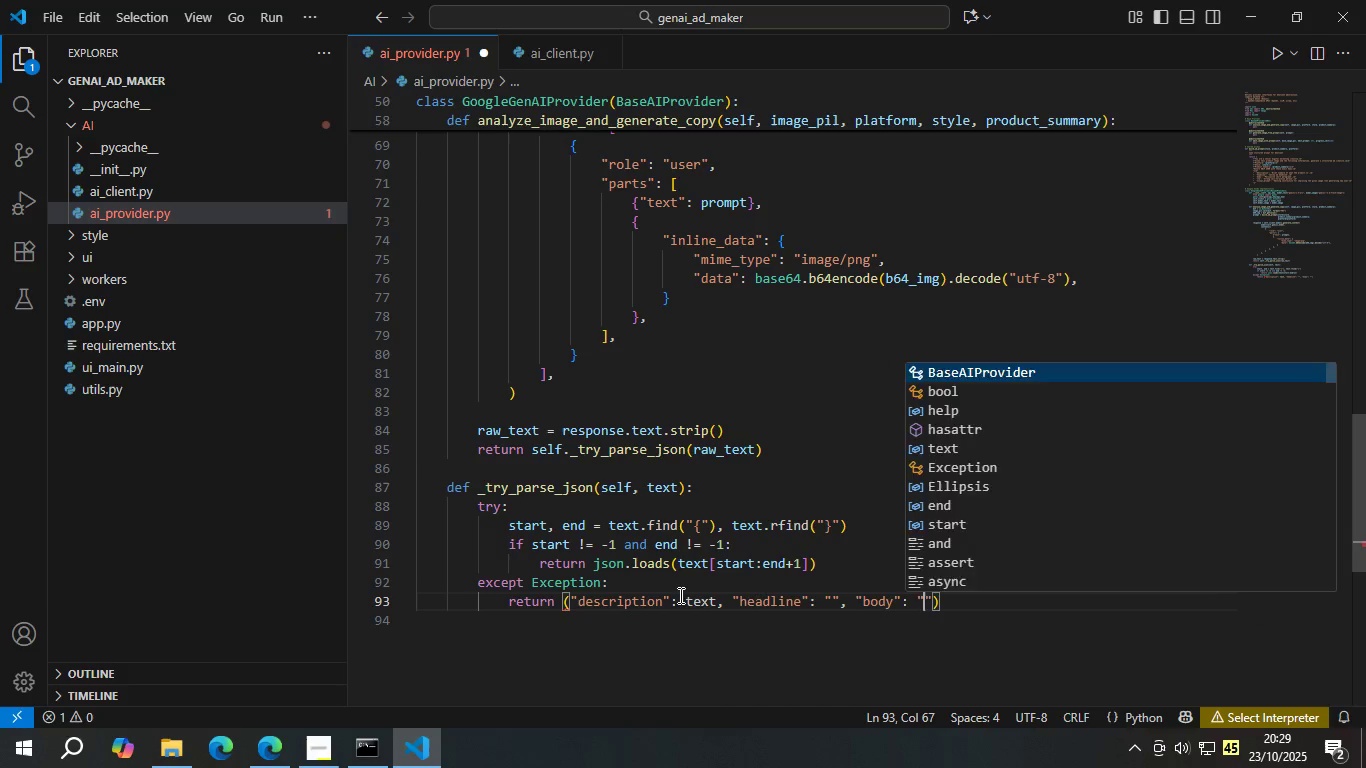 
key(ArrowRight)
 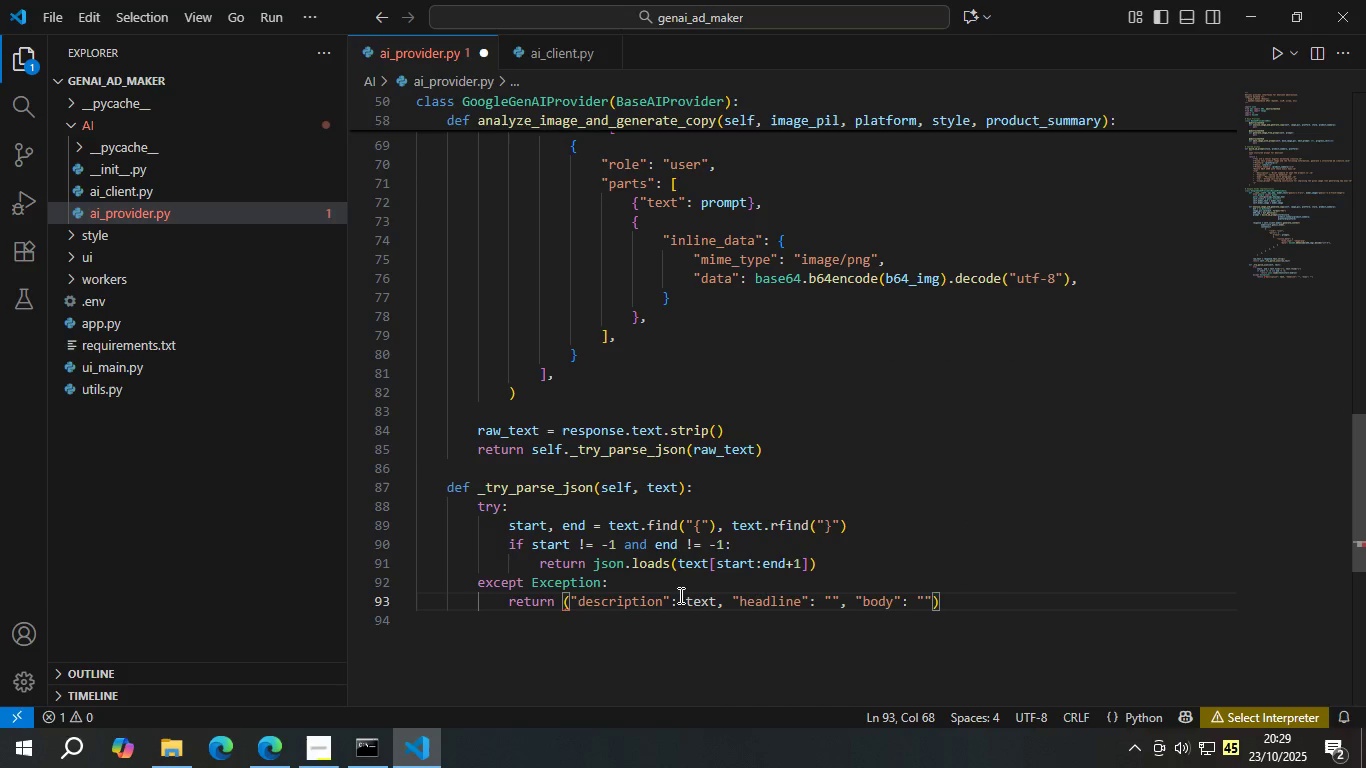 
type(, "cta)
 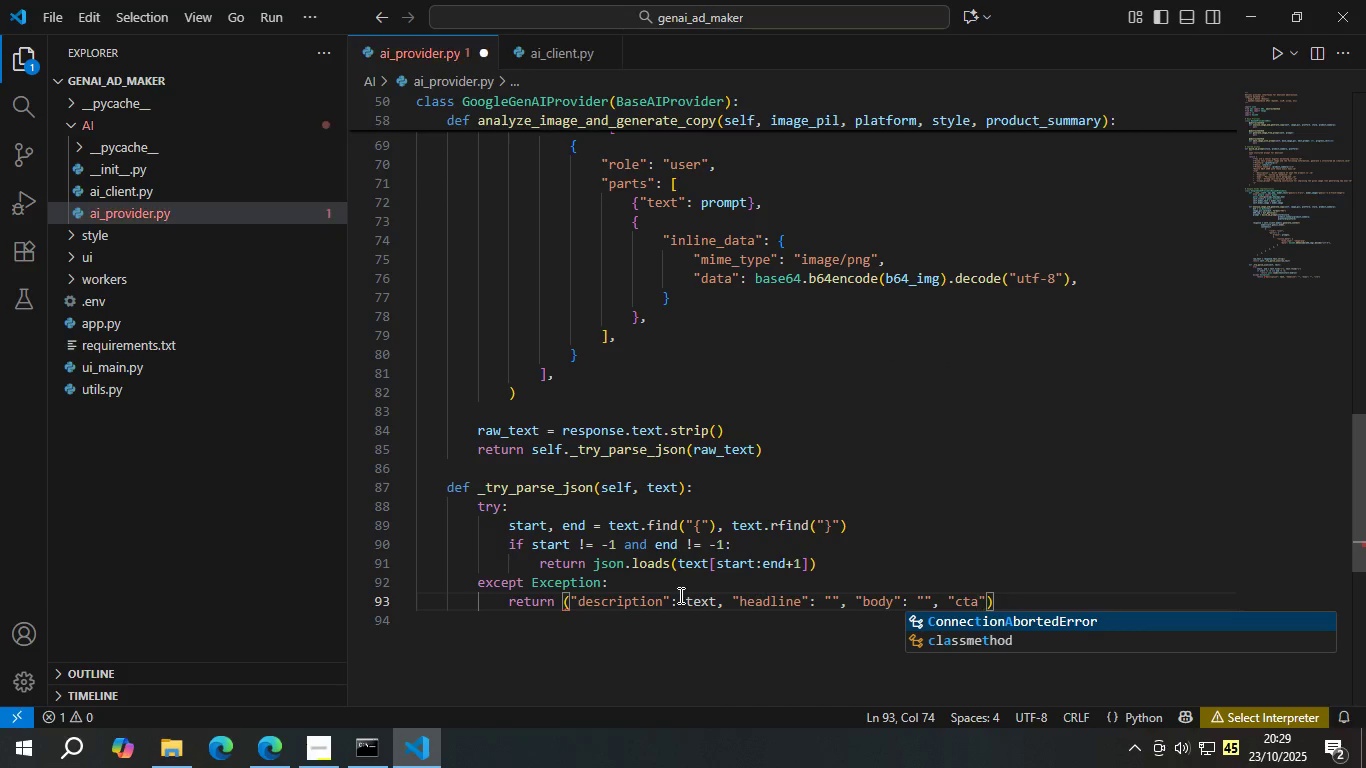 
key(ArrowRight)
 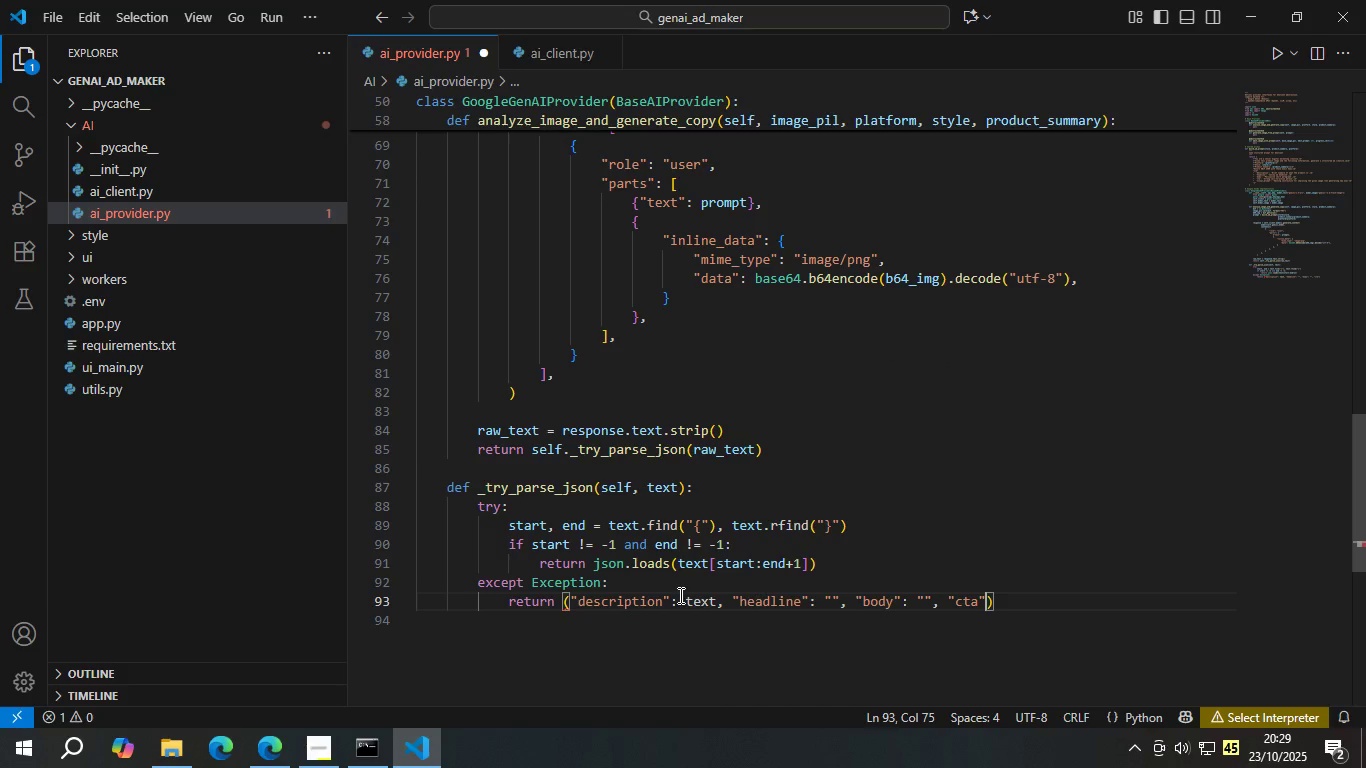 
key(Shift+ShiftLeft)
 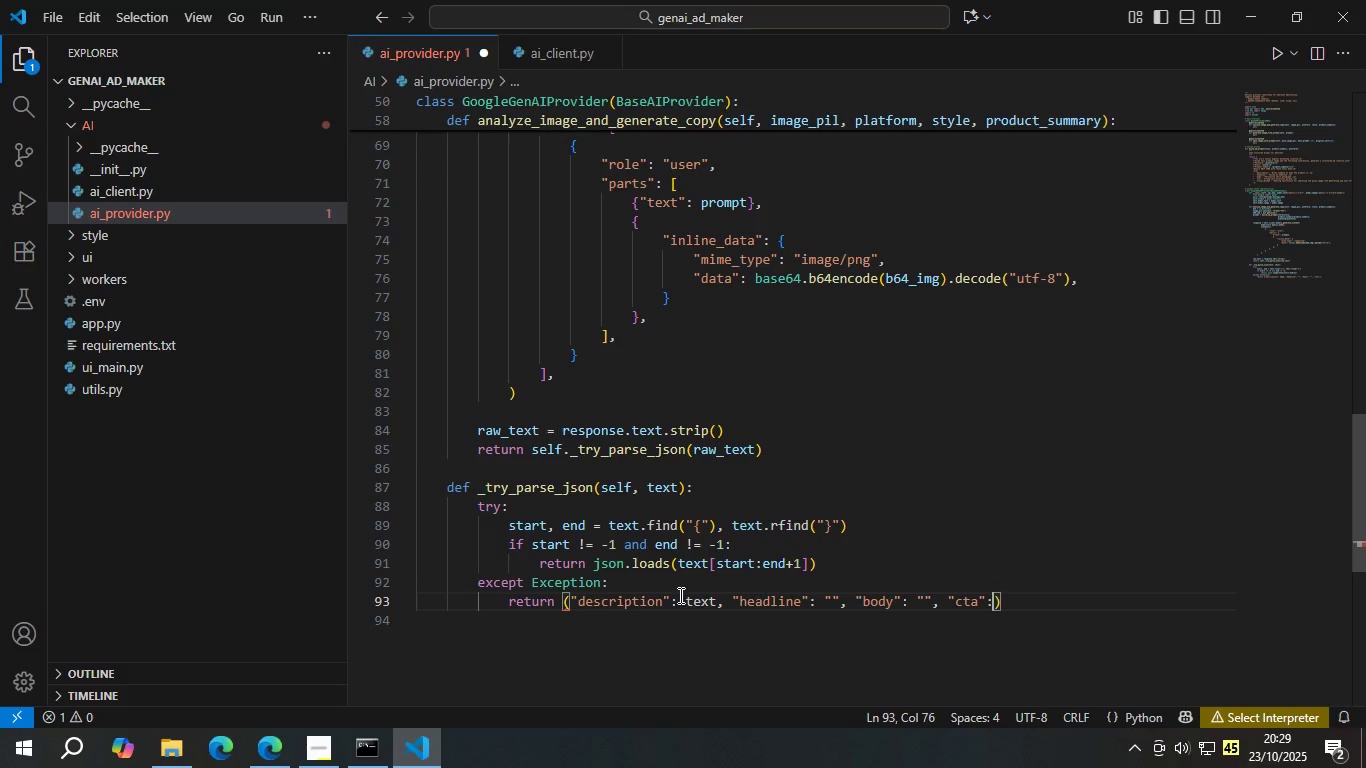 
key(Shift+Semicolon)
 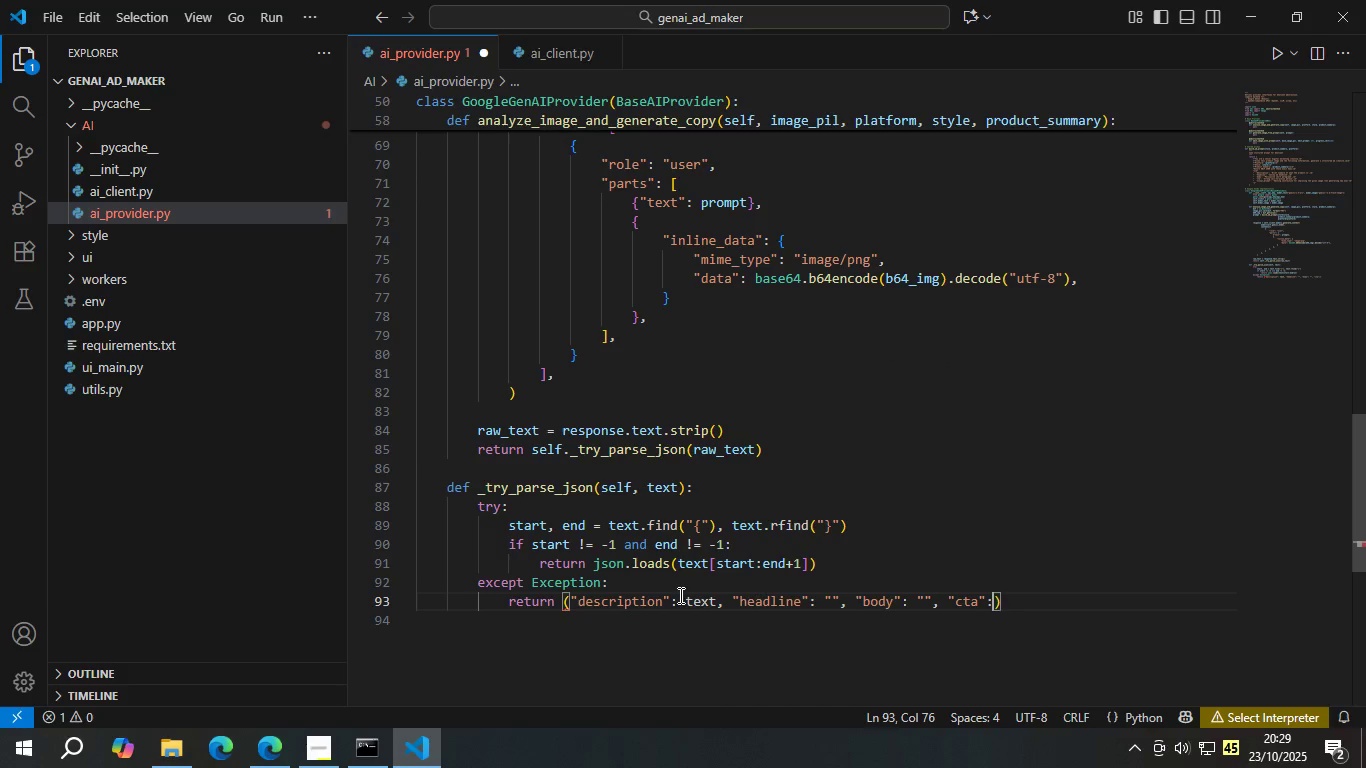 
key(Space)
 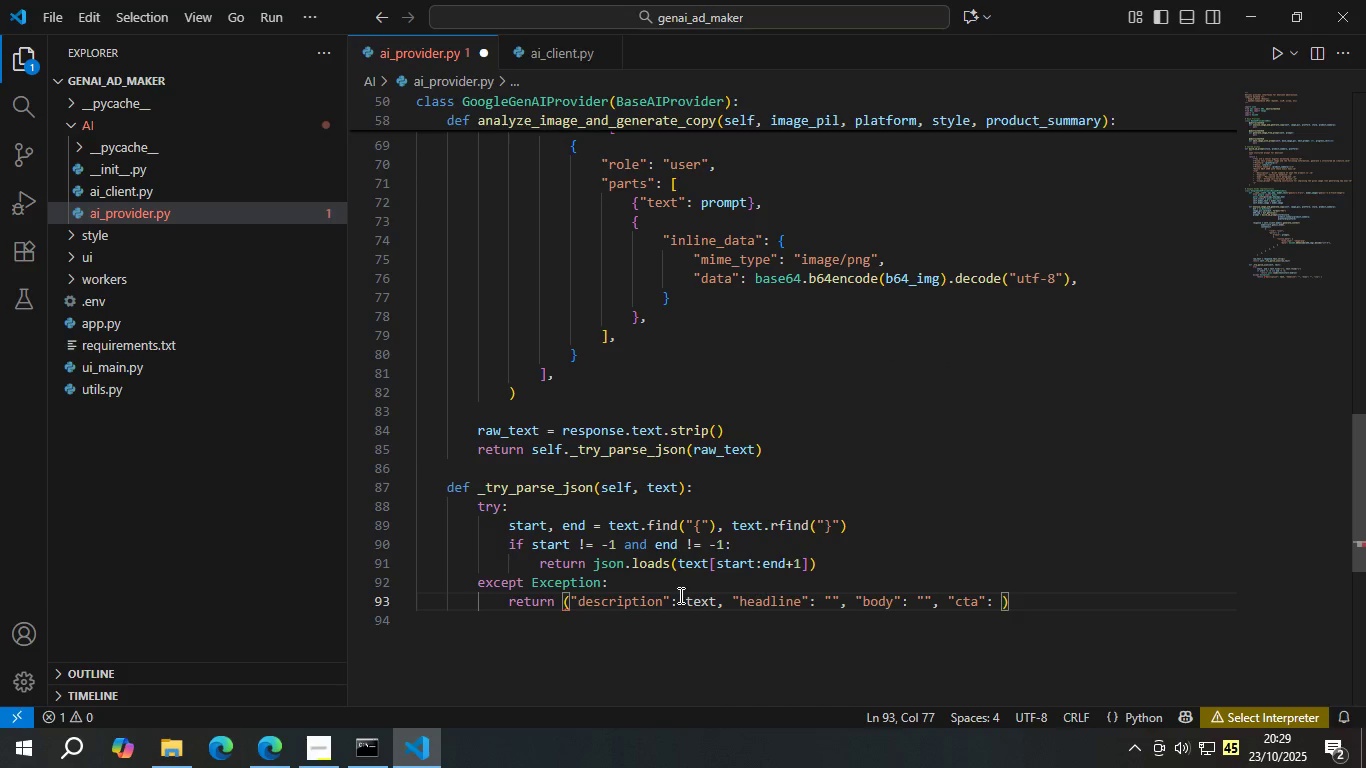 
key(Shift+ShiftLeft)
 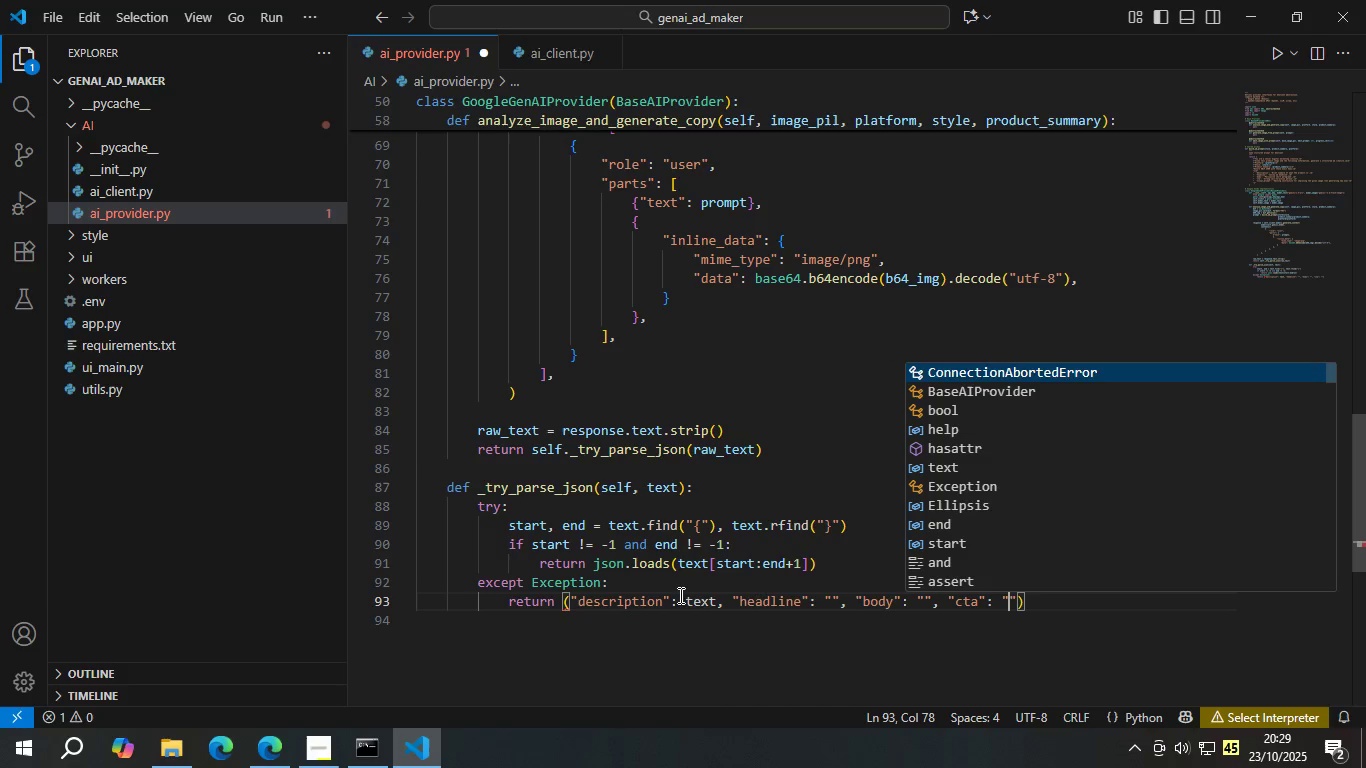 
key(Shift+Quote)
 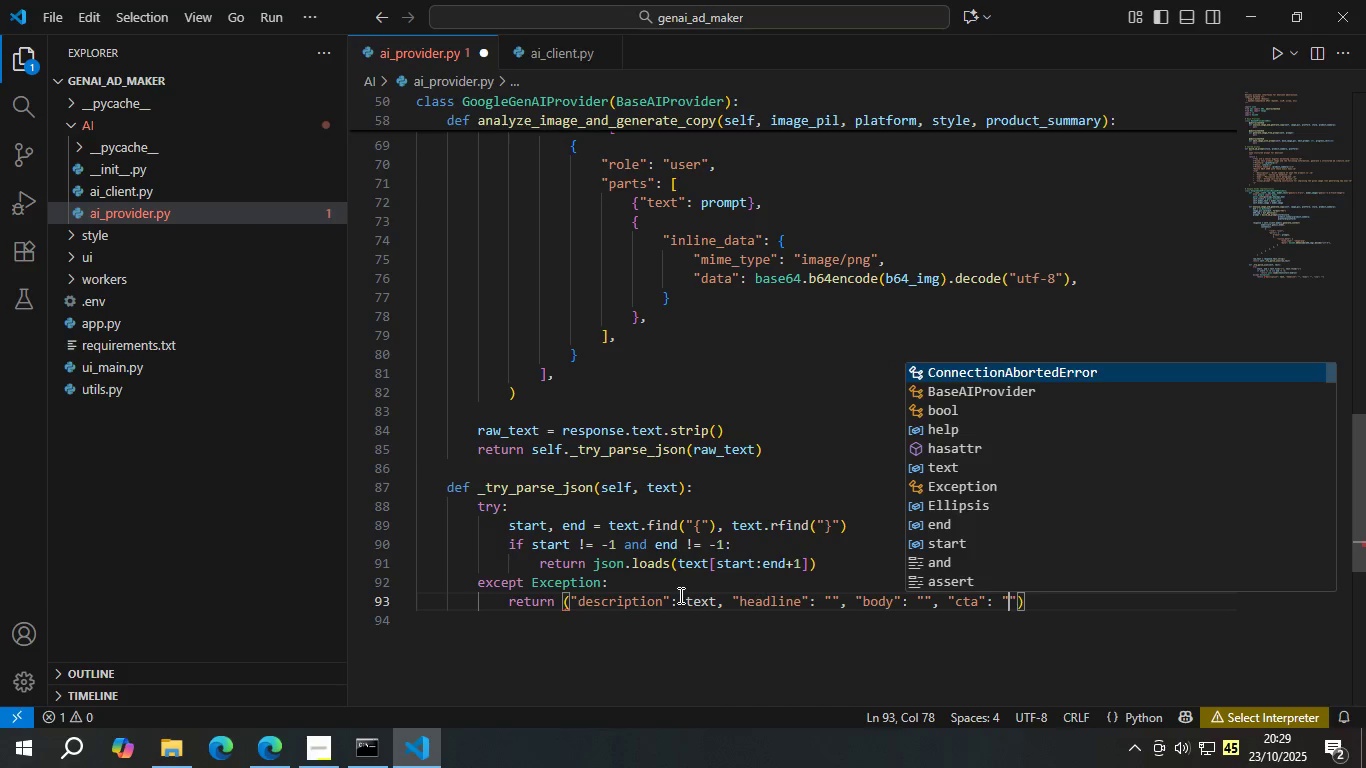 
key(ArrowRight)
 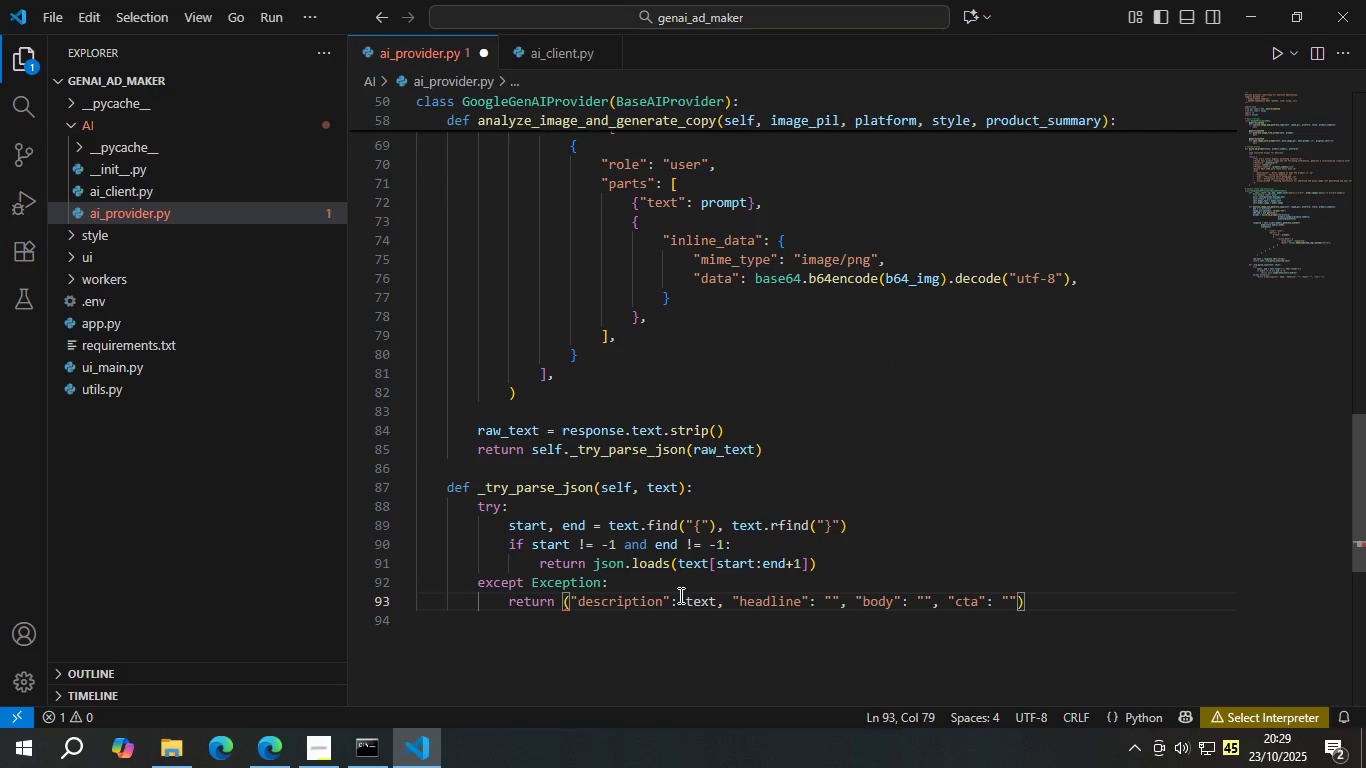 
type(, "c)
key(Backspace)
type(visual_pro)
key(Backspace)
type(ompt)
 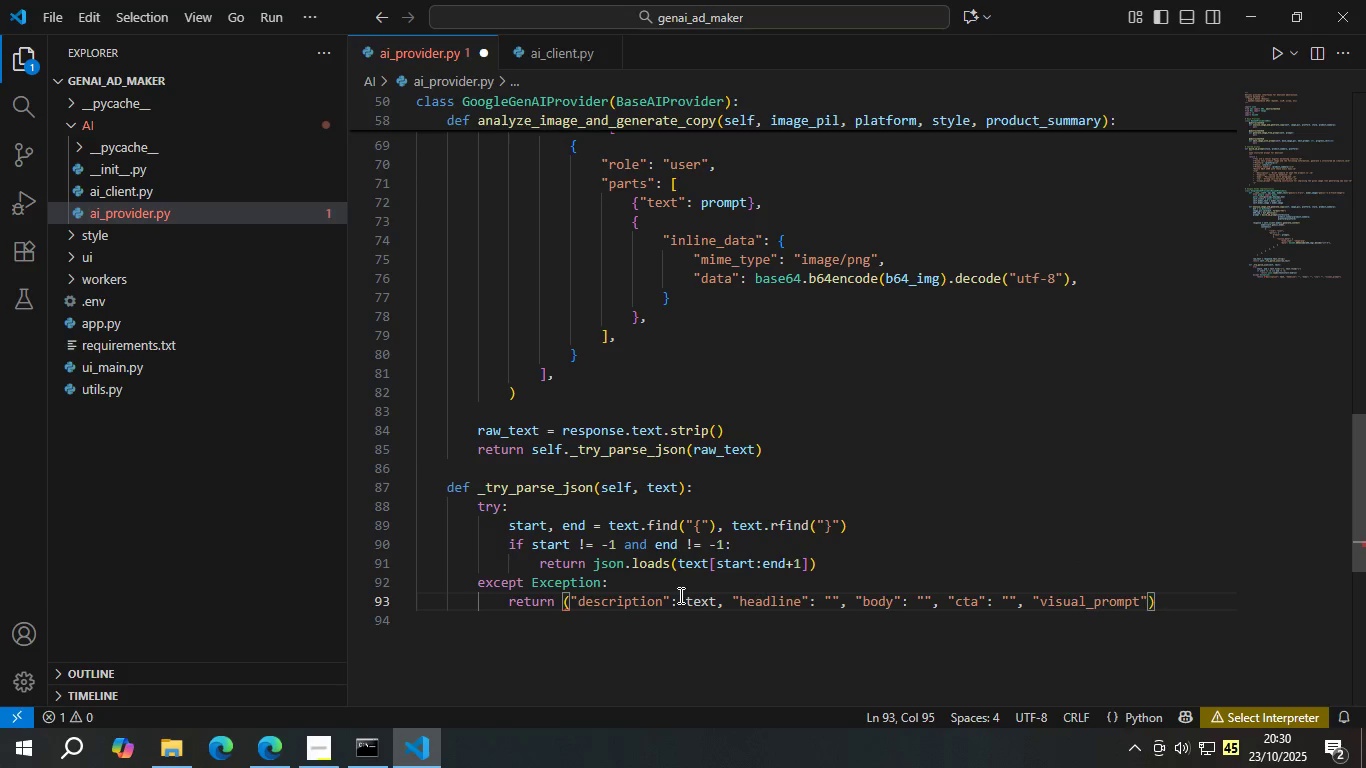 
key(ArrowRight)
 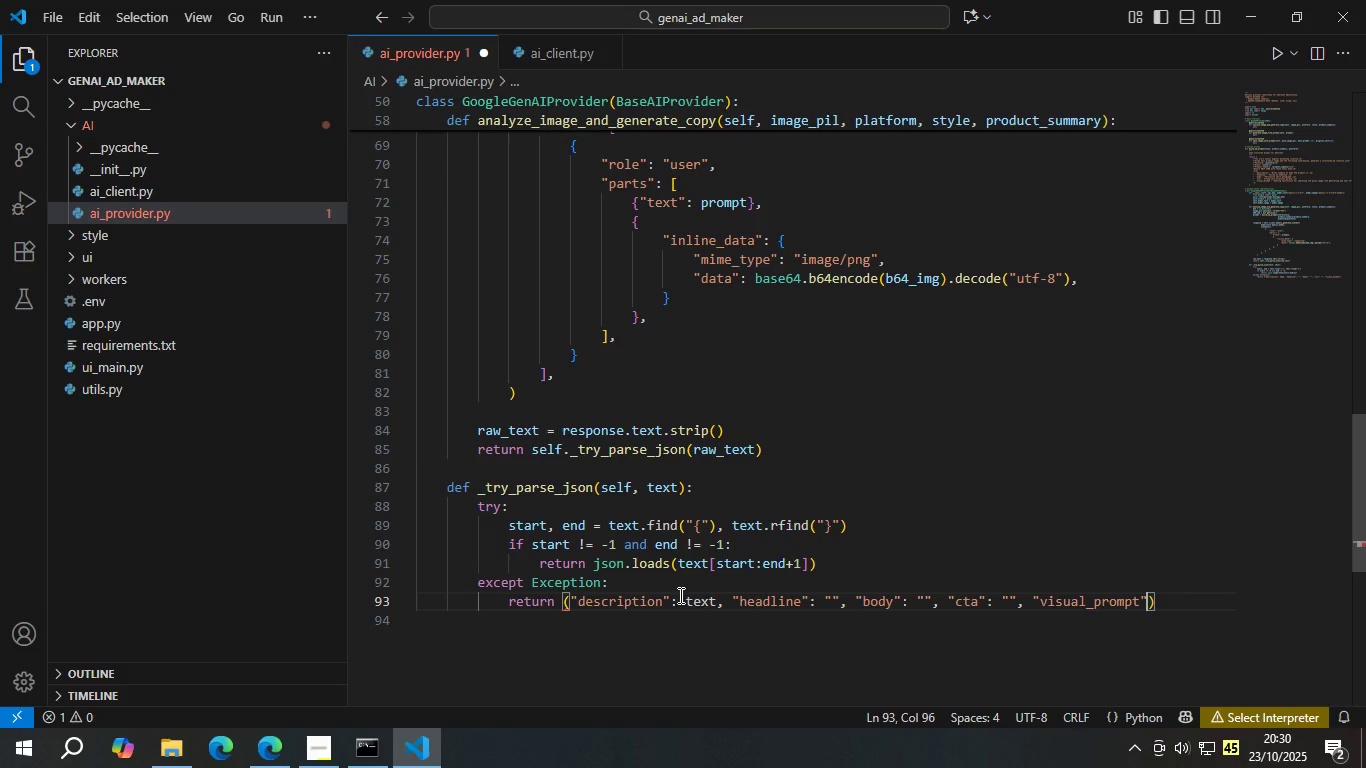 
key(Shift+ShiftLeft)
 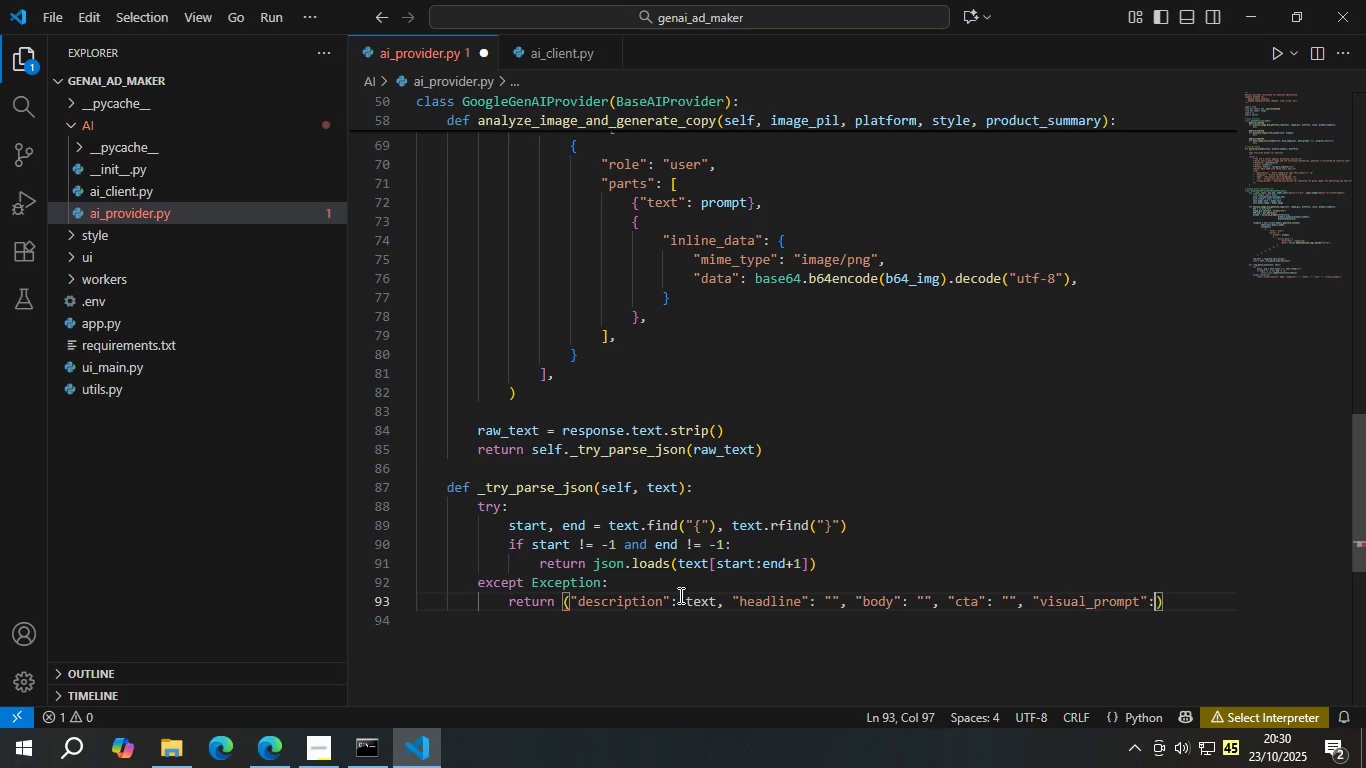 
key(Shift+Semicolon)
 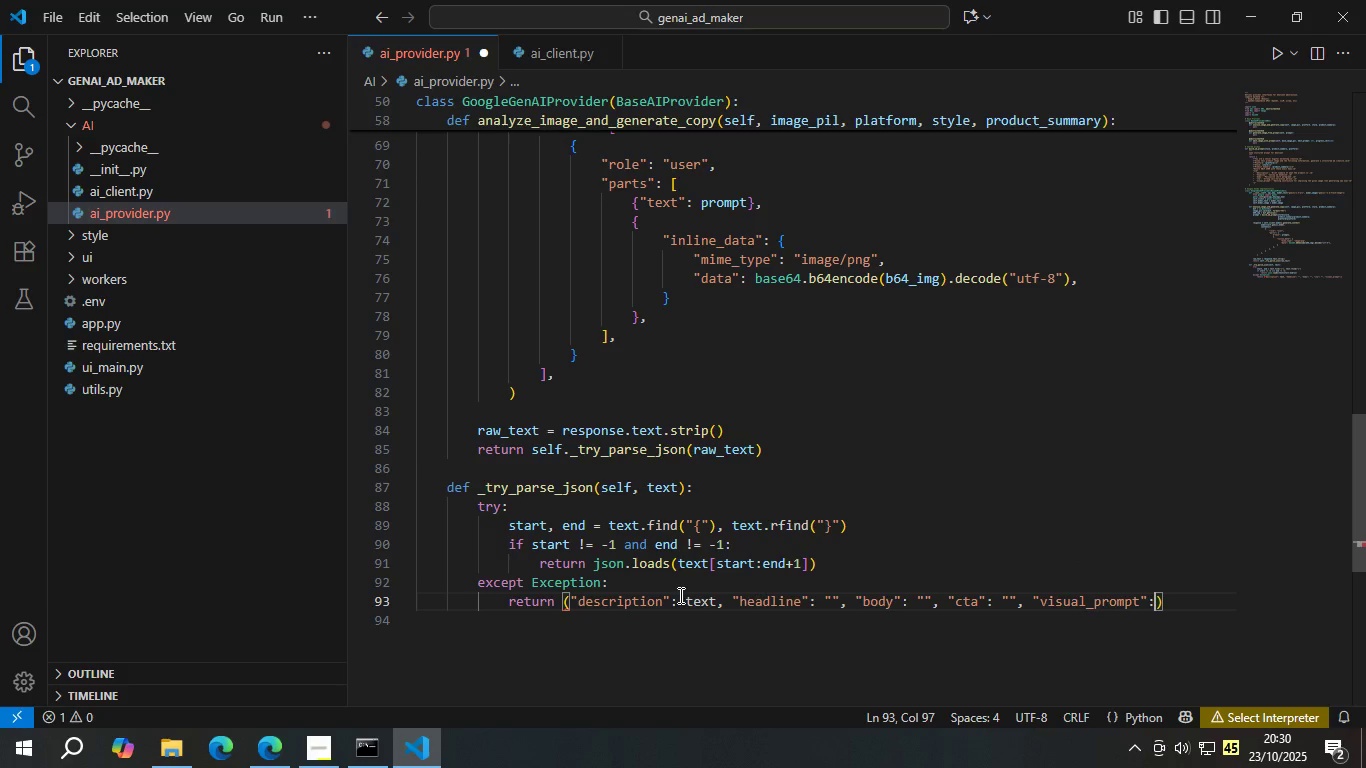 
key(Shift+ShiftLeft)
 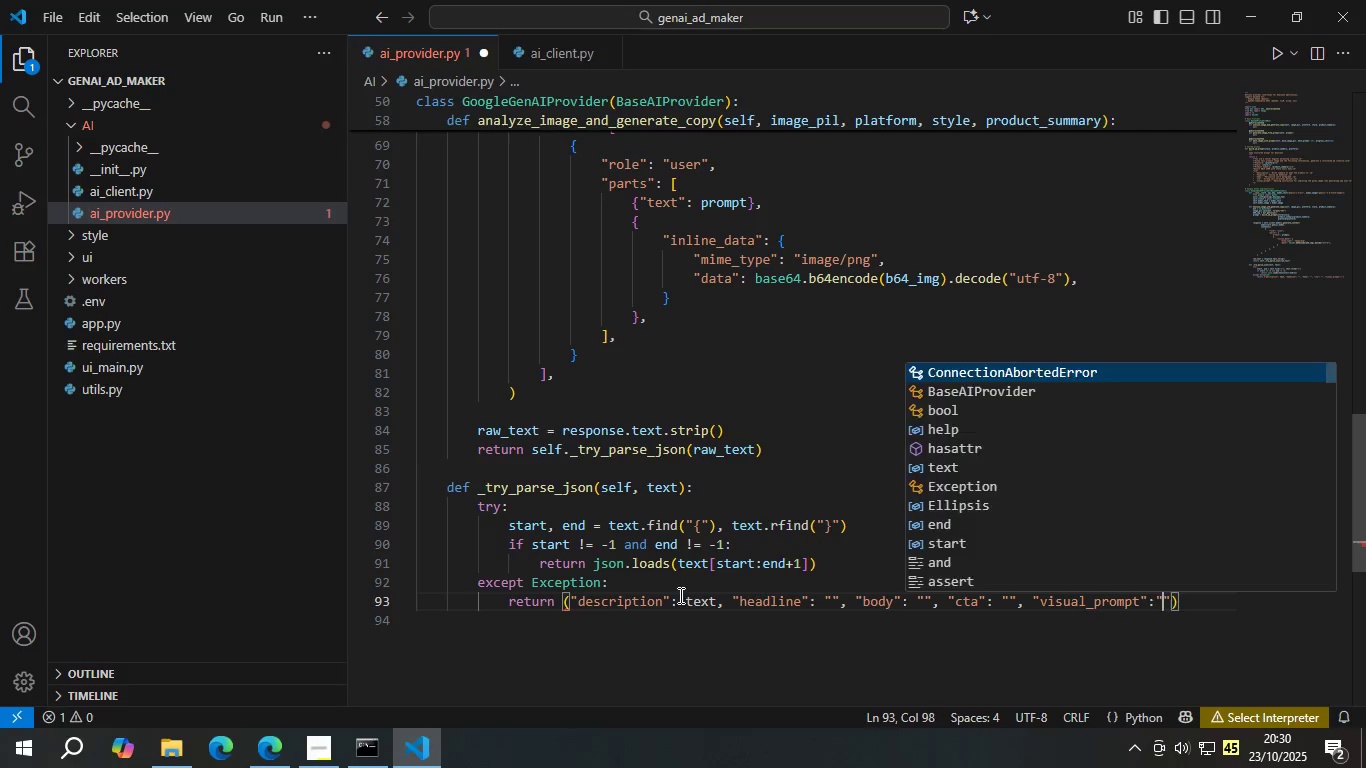 
key(Shift+Quote)
 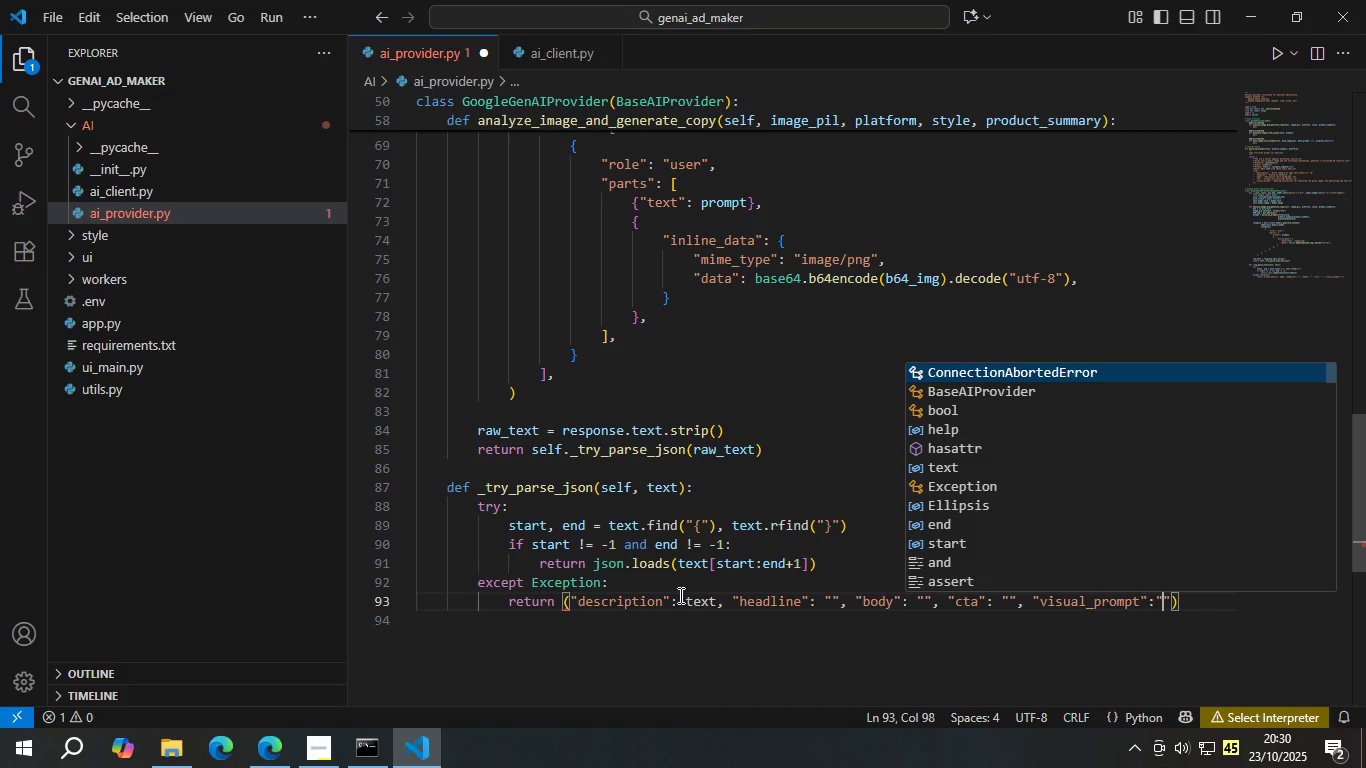 
key(Control+S)
 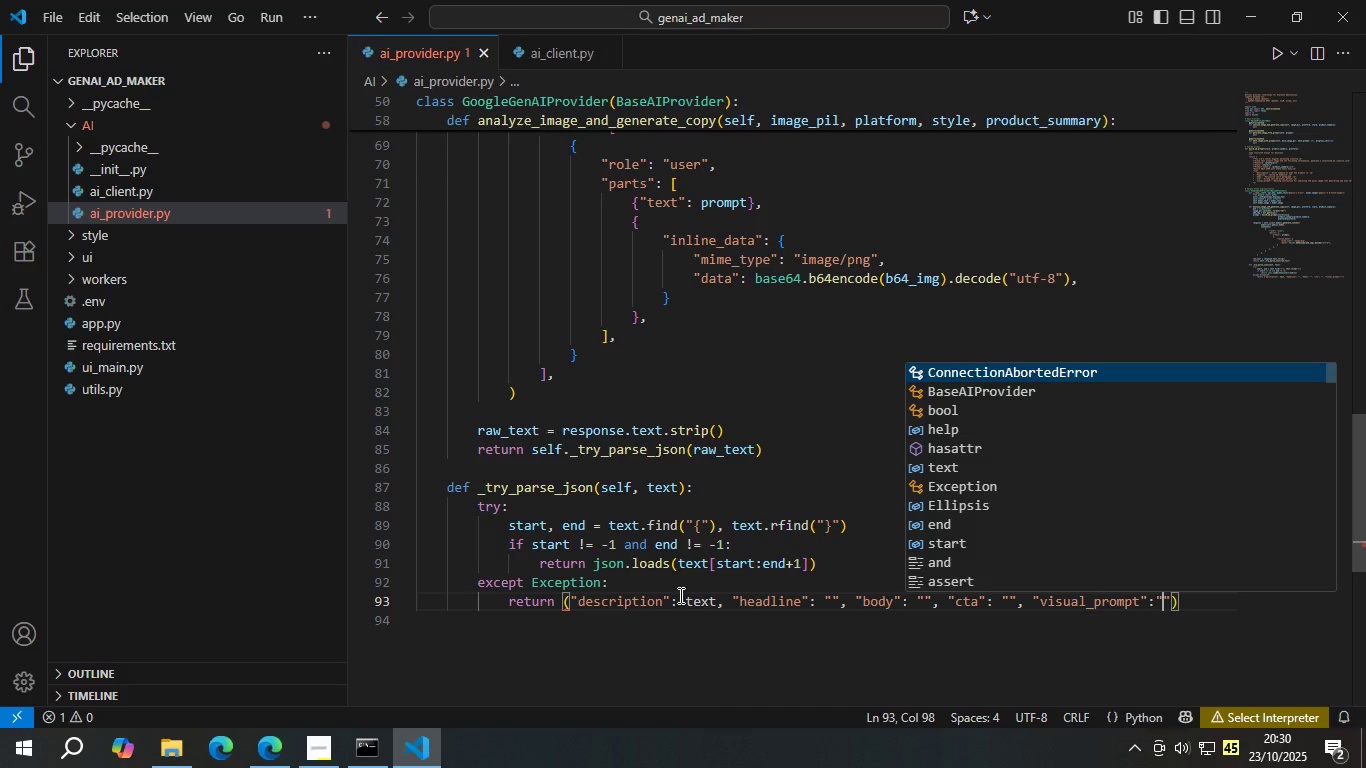 
key(ArrowRight)
 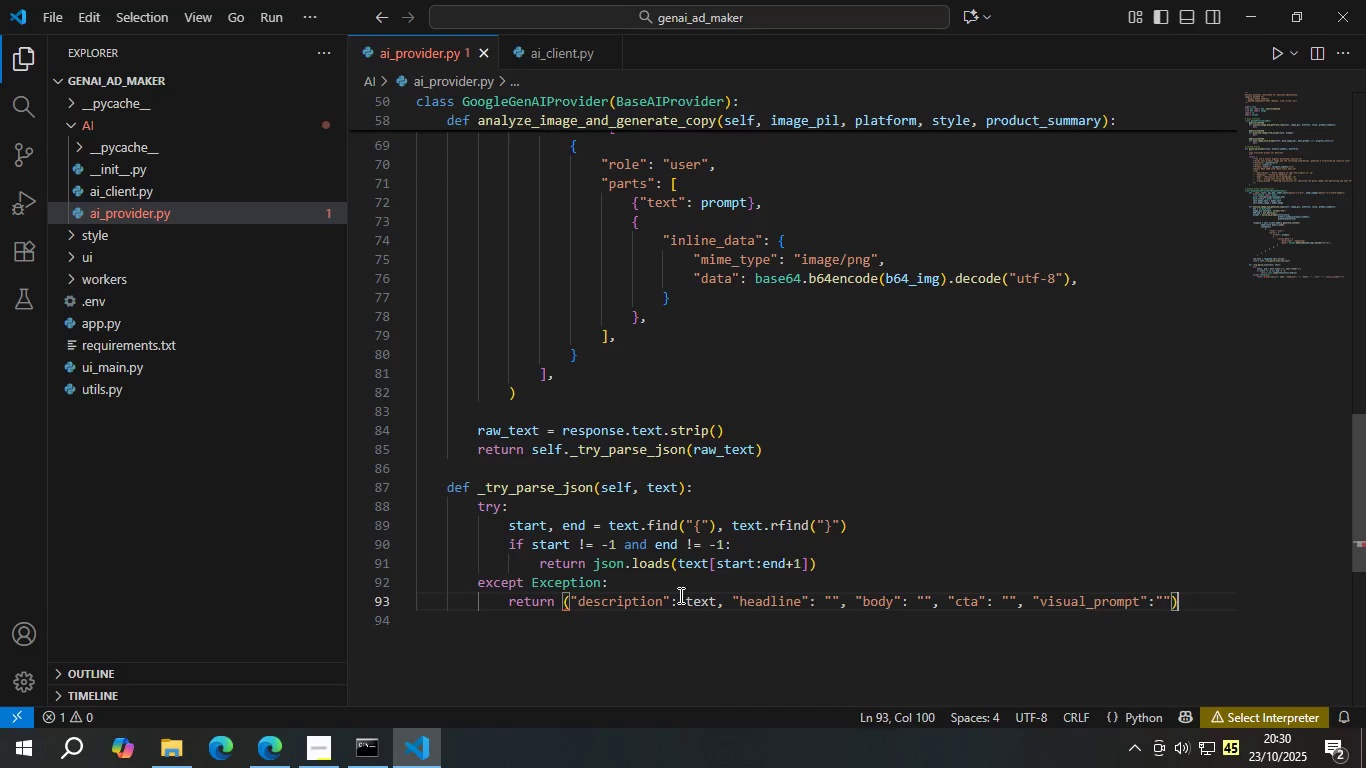 
key(ArrowRight)
 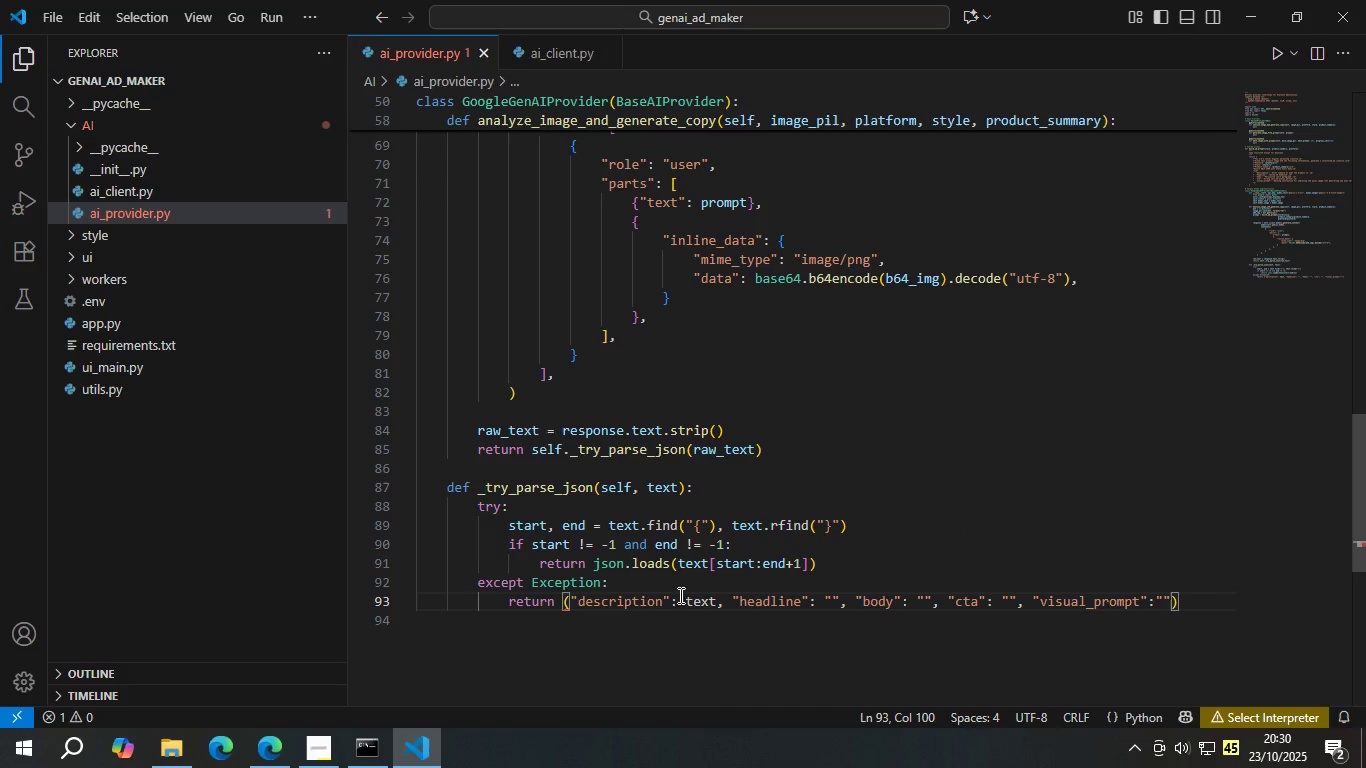 
key(ArrowUp)
 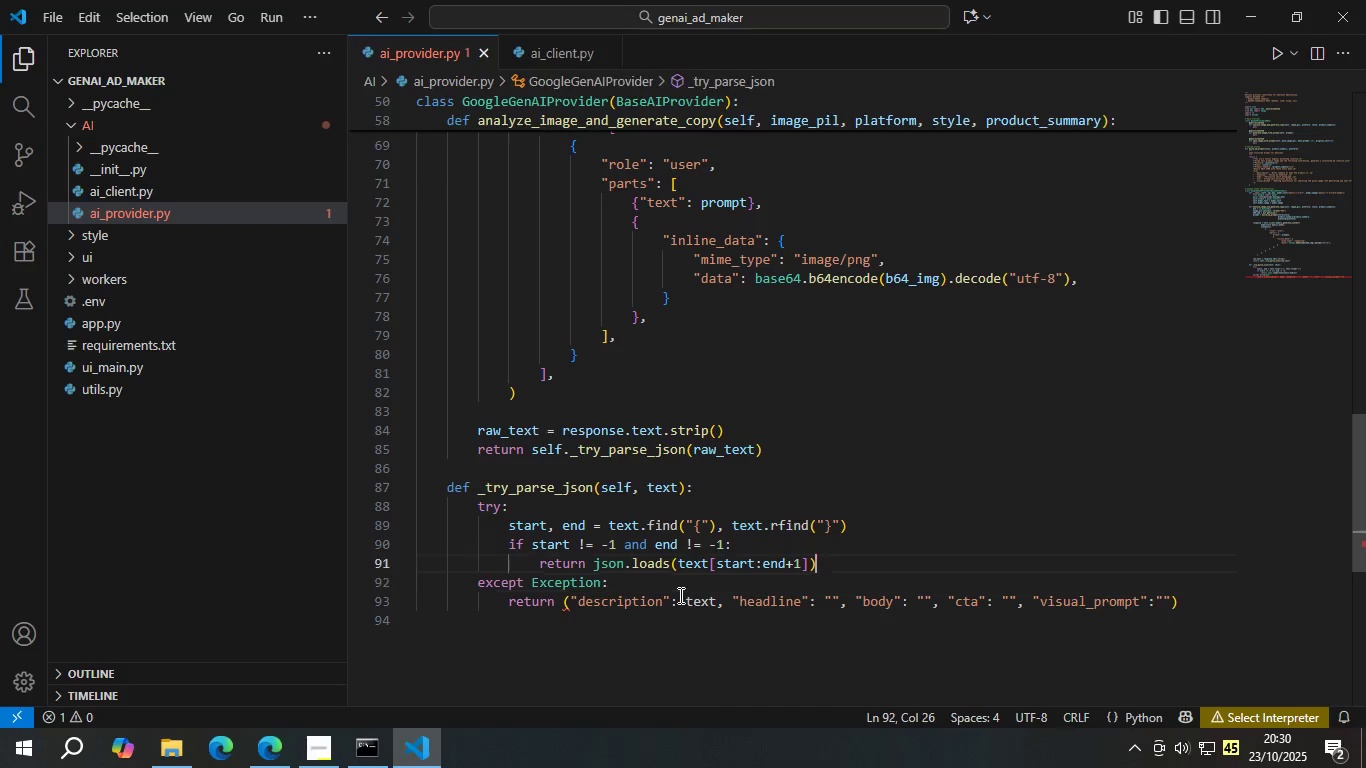 
key(ArrowUp)
 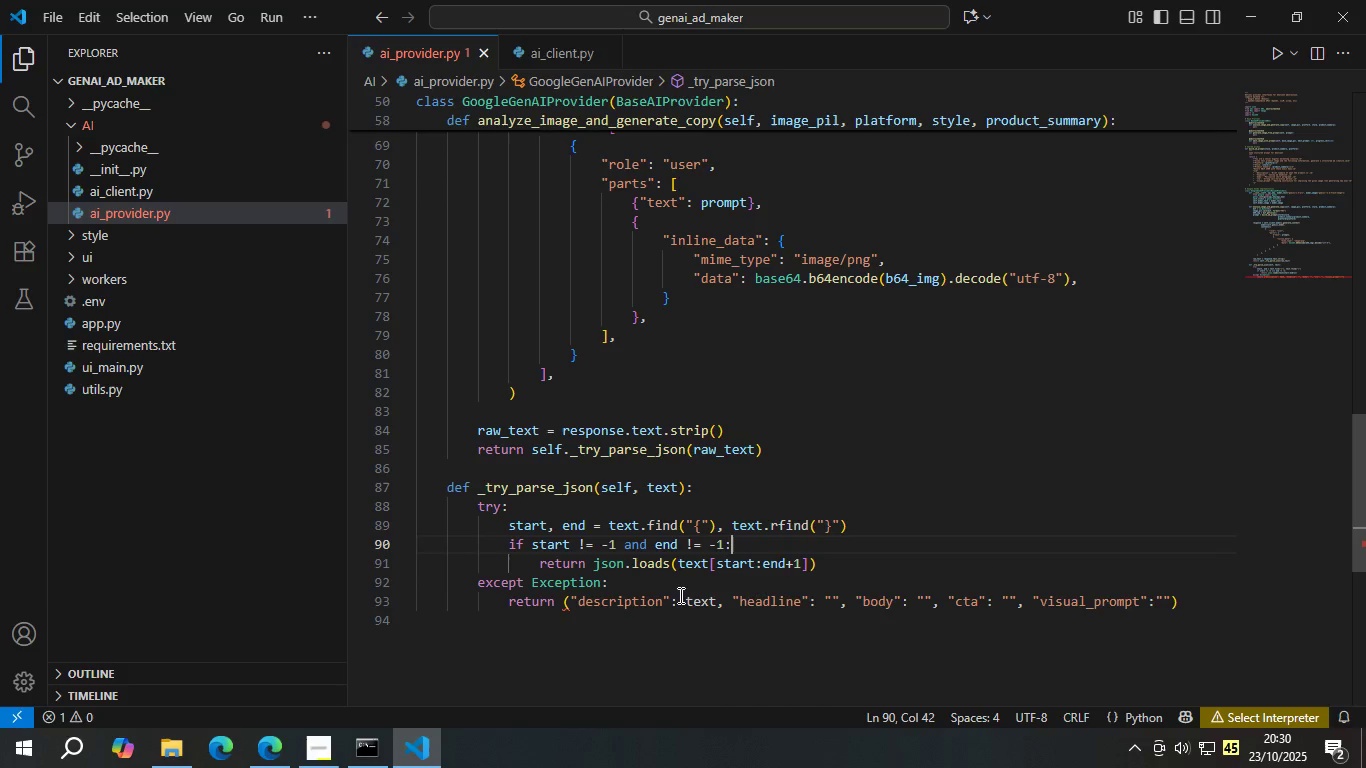 
key(ArrowUp)
 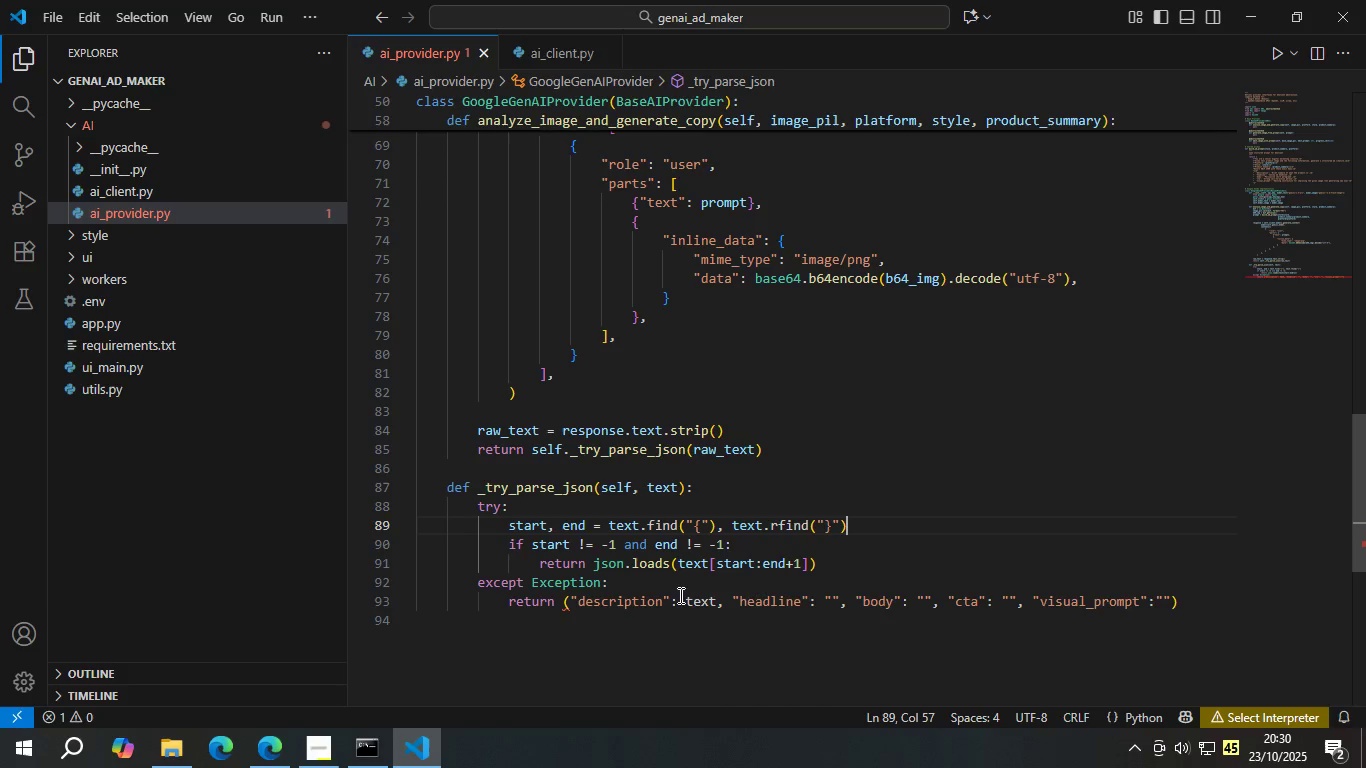 
hold_key(key=ArrowUp, duration=1.41)
 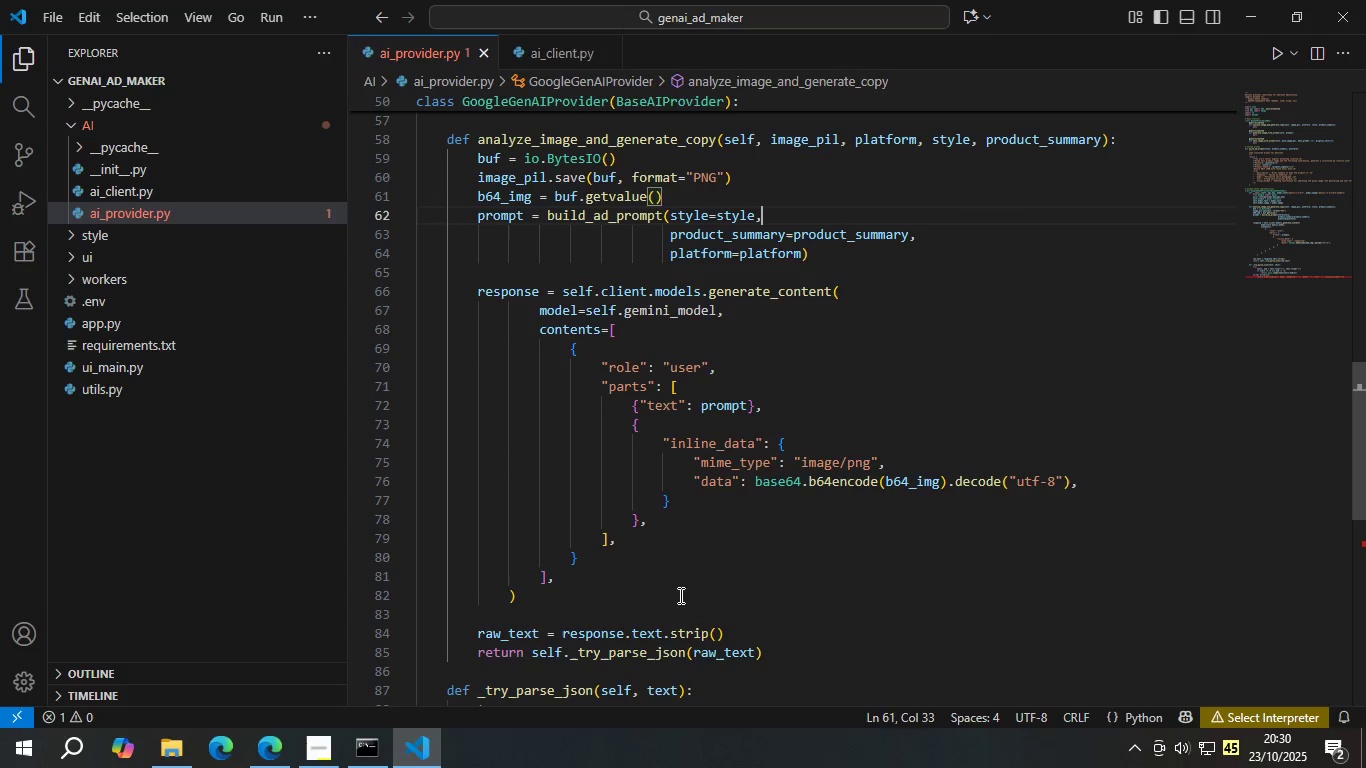 
hold_key(key=ArrowDown, duration=1.5)
 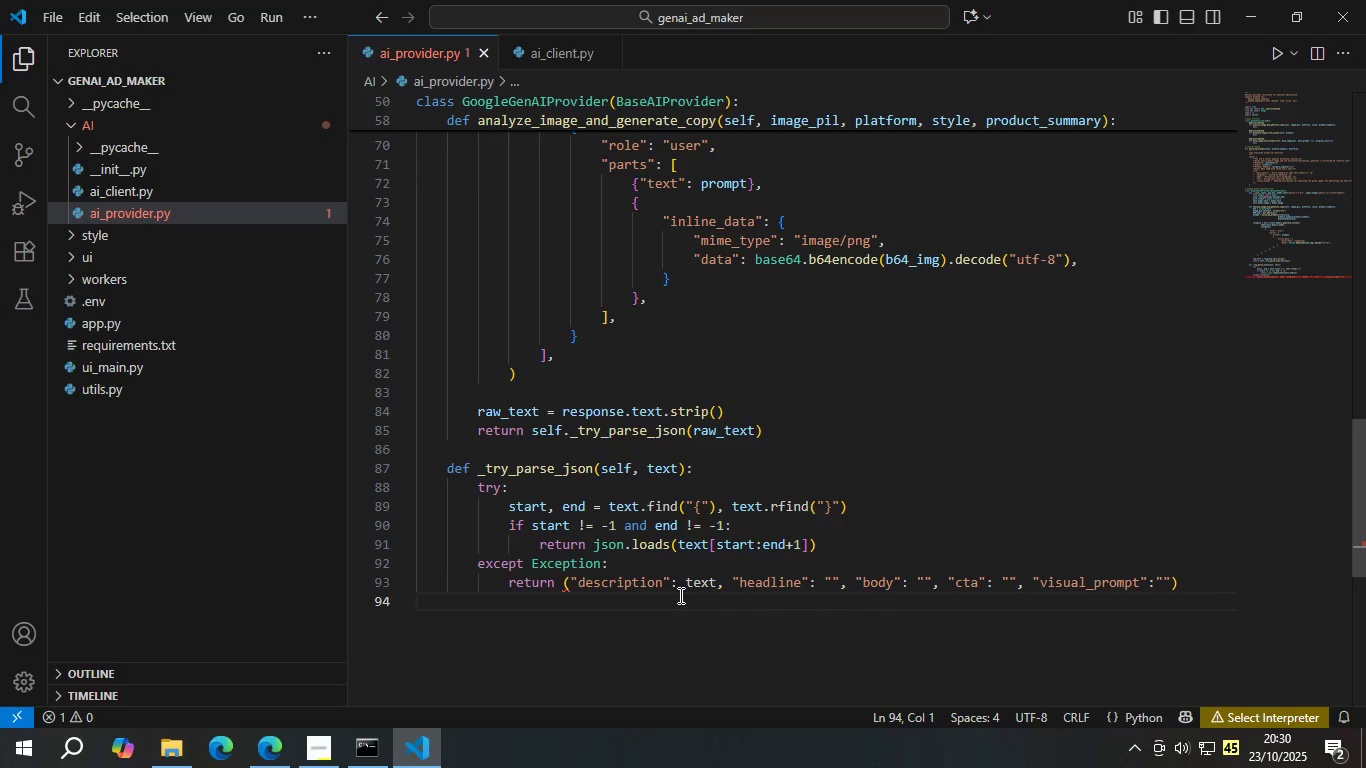 
hold_key(key=ArrowDown, duration=0.44)
 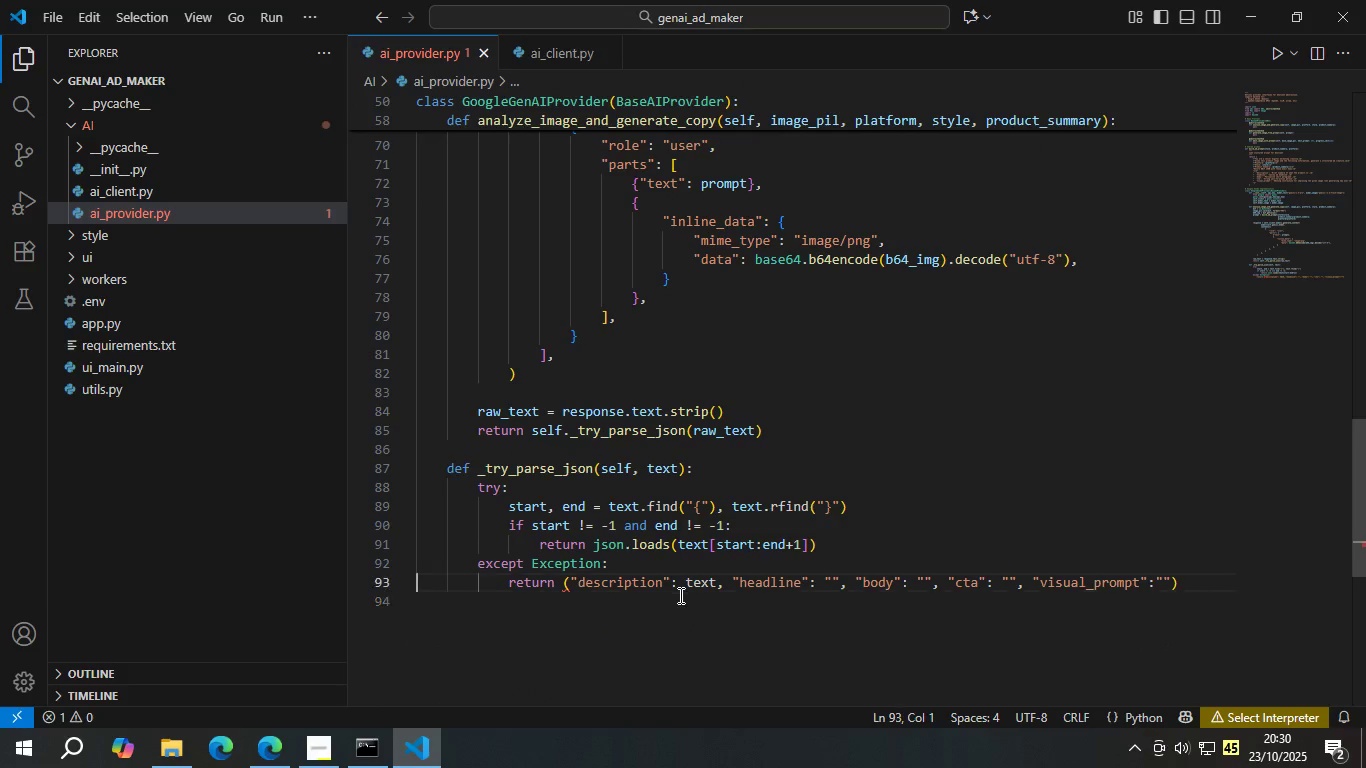 
hold_key(key=ArrowUp, duration=1.5)
 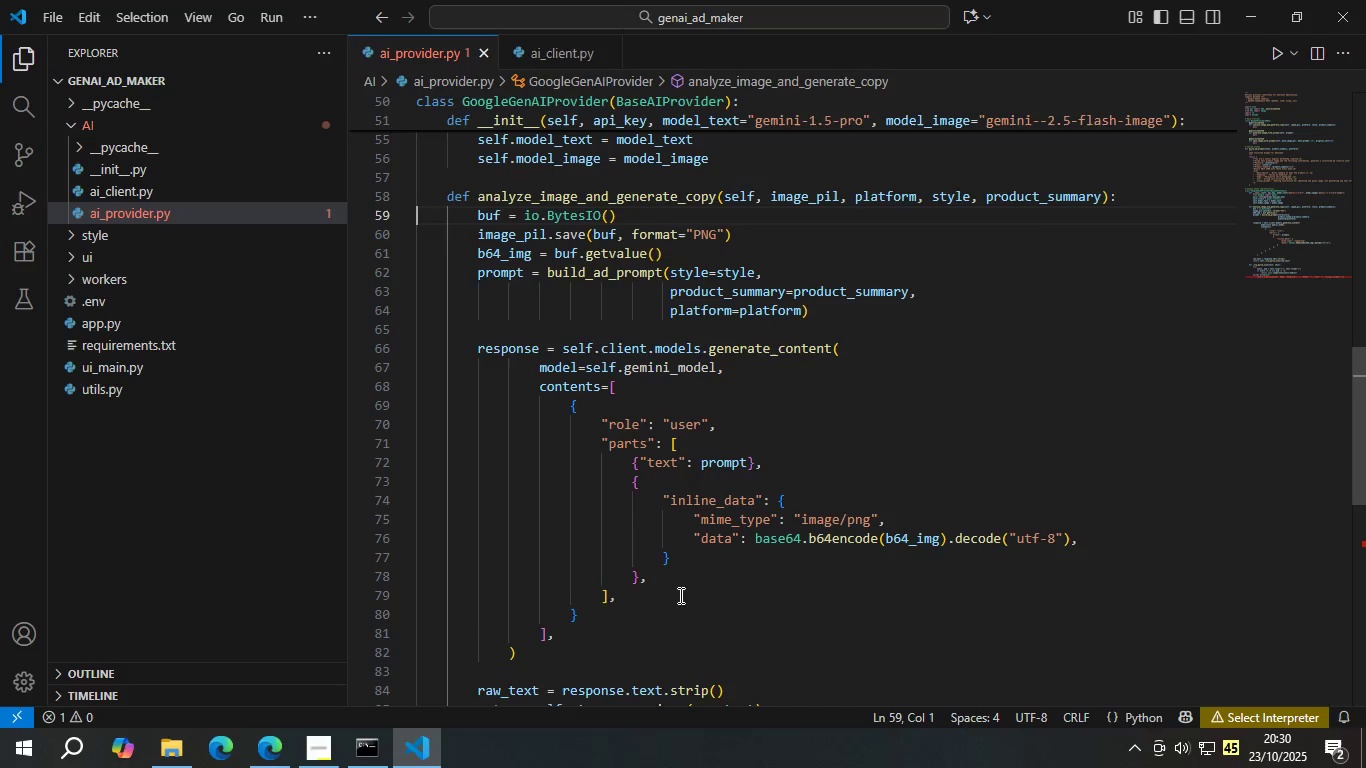 
key(ArrowUp)
 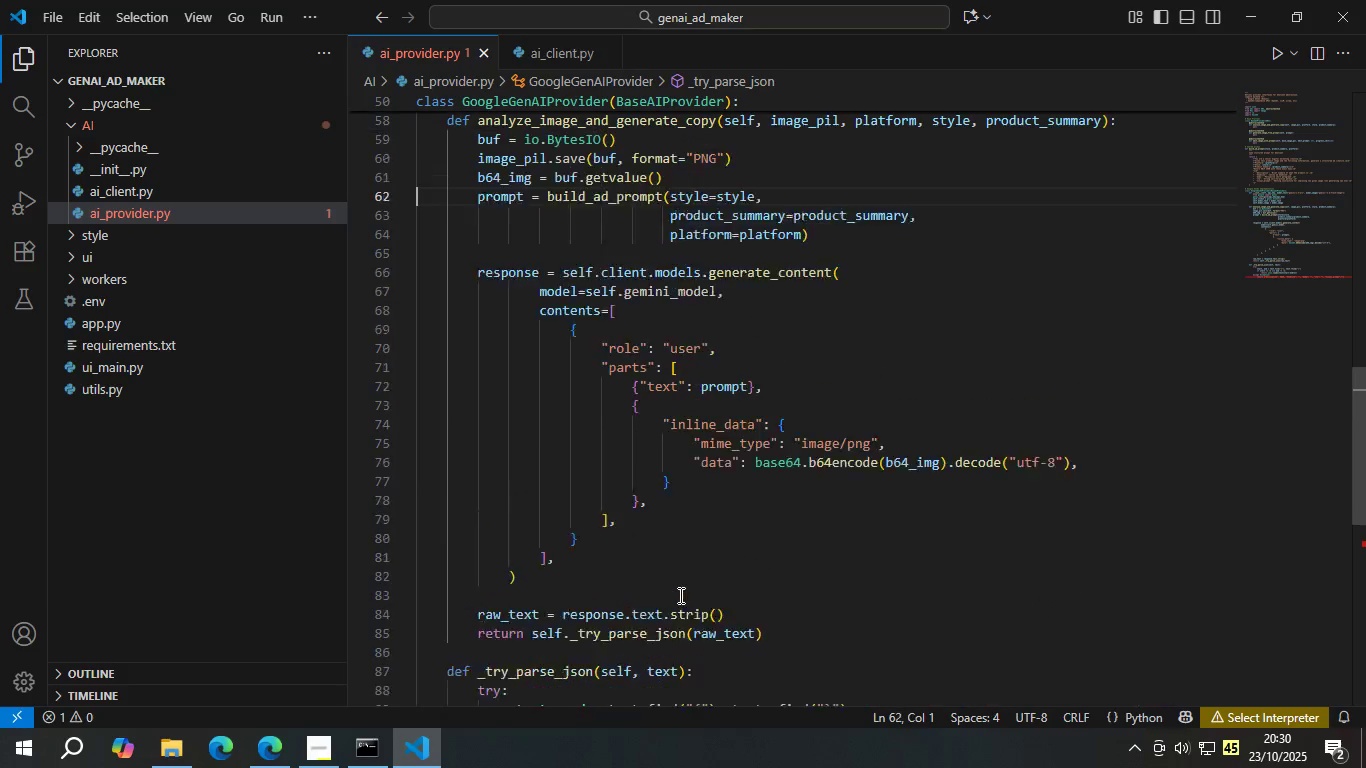 
key(ArrowUp)
 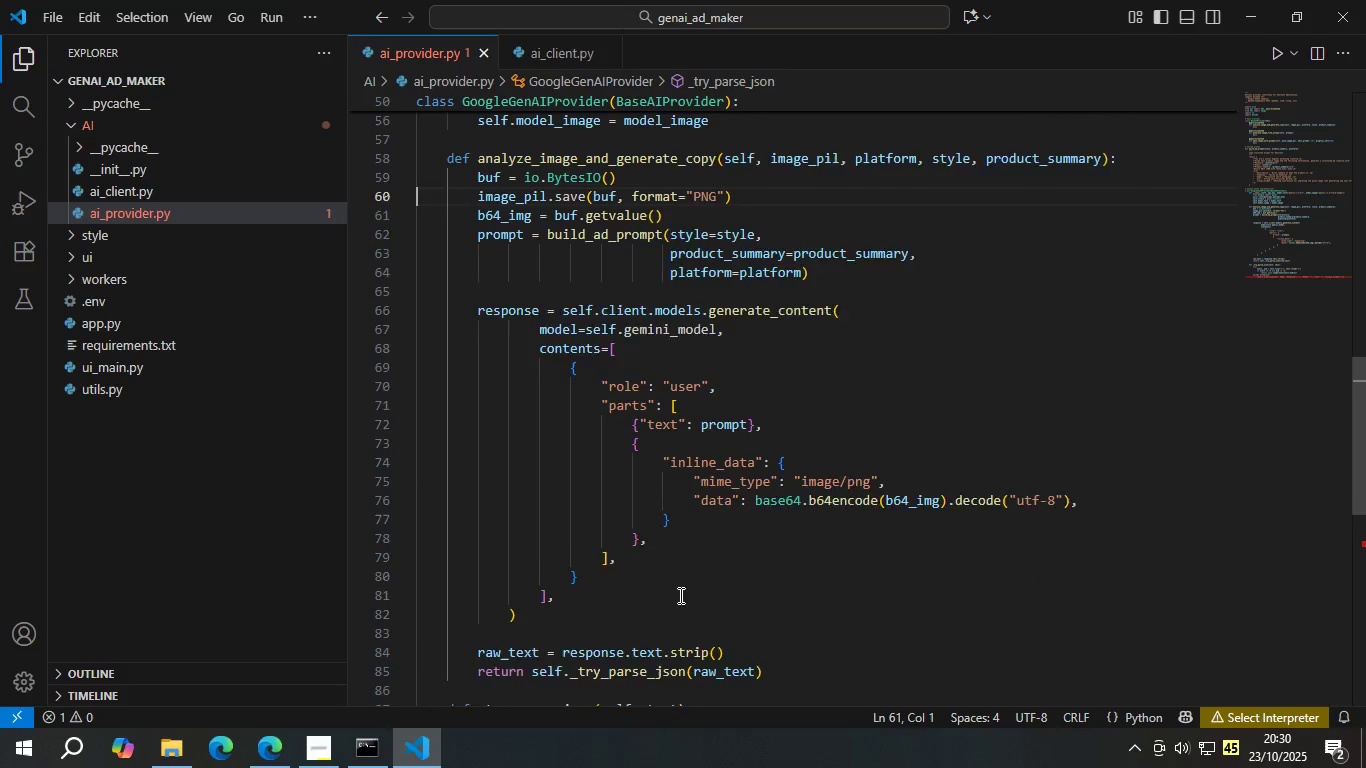 
key(ArrowUp)
 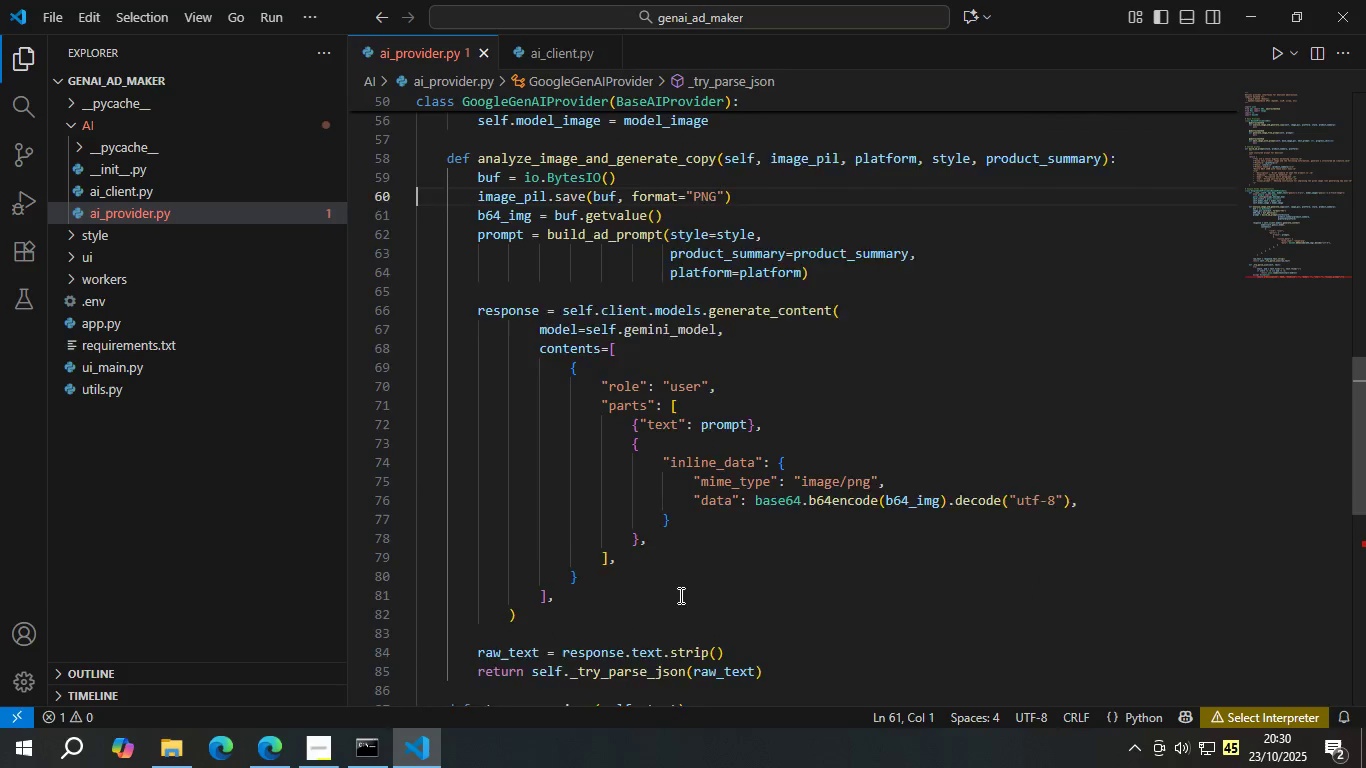 
key(ArrowUp)
 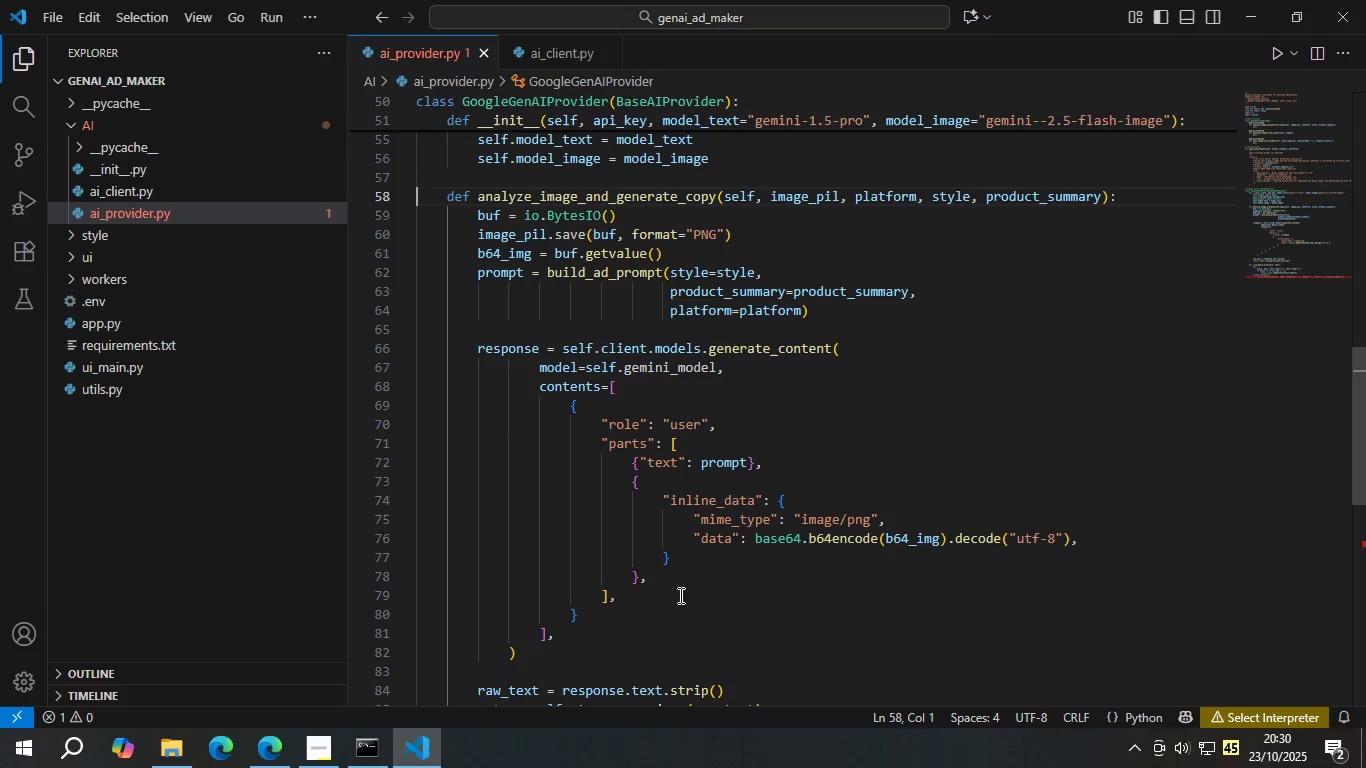 
hold_key(key=ArrowDown, duration=0.63)
 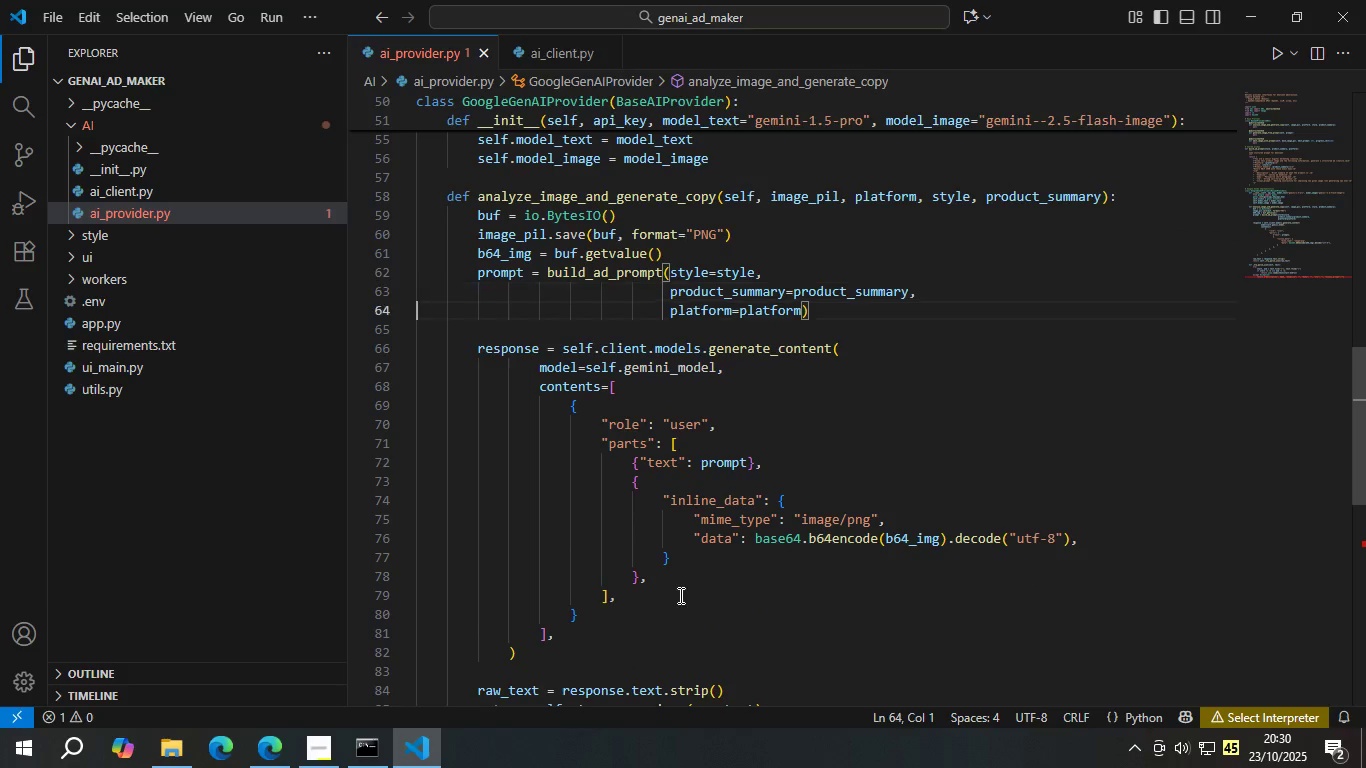 
hold_key(key=ArrowDown, duration=0.96)
 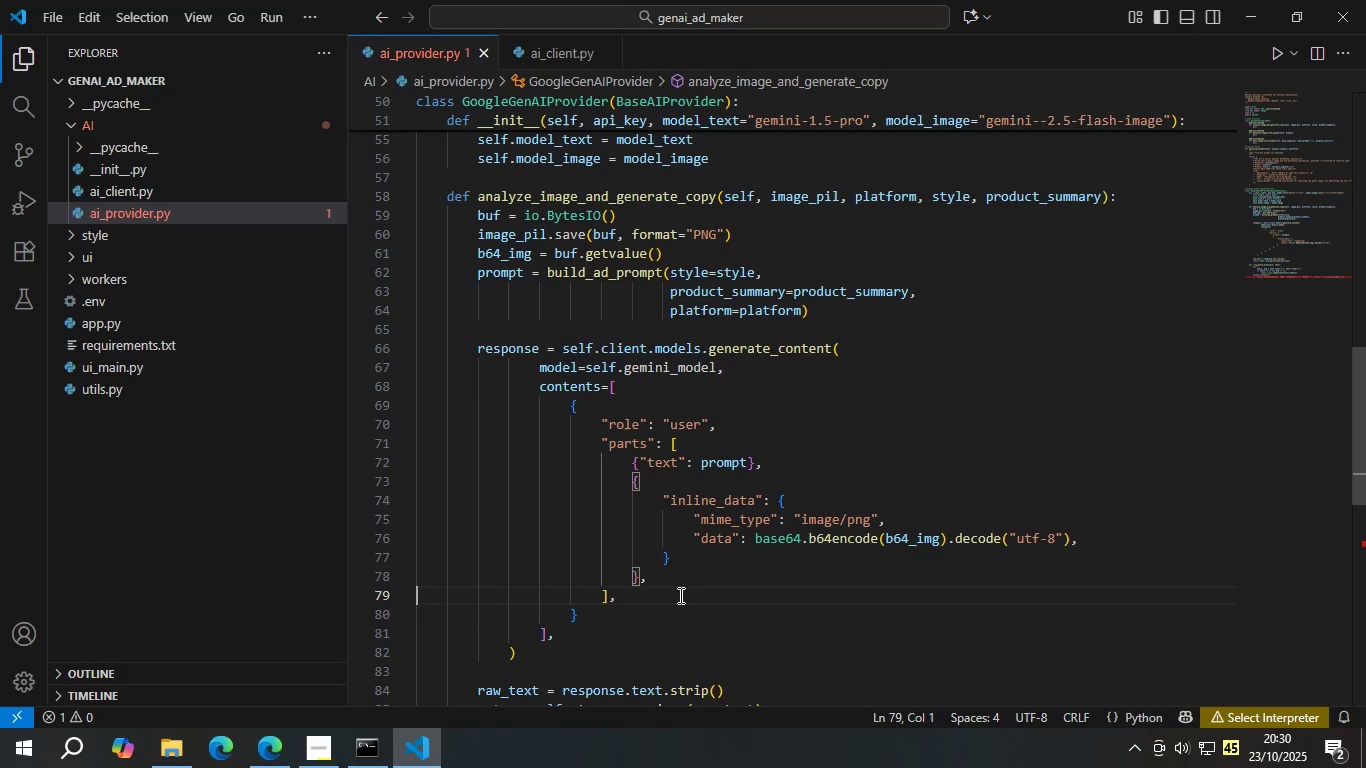 
key(ArrowDown)
 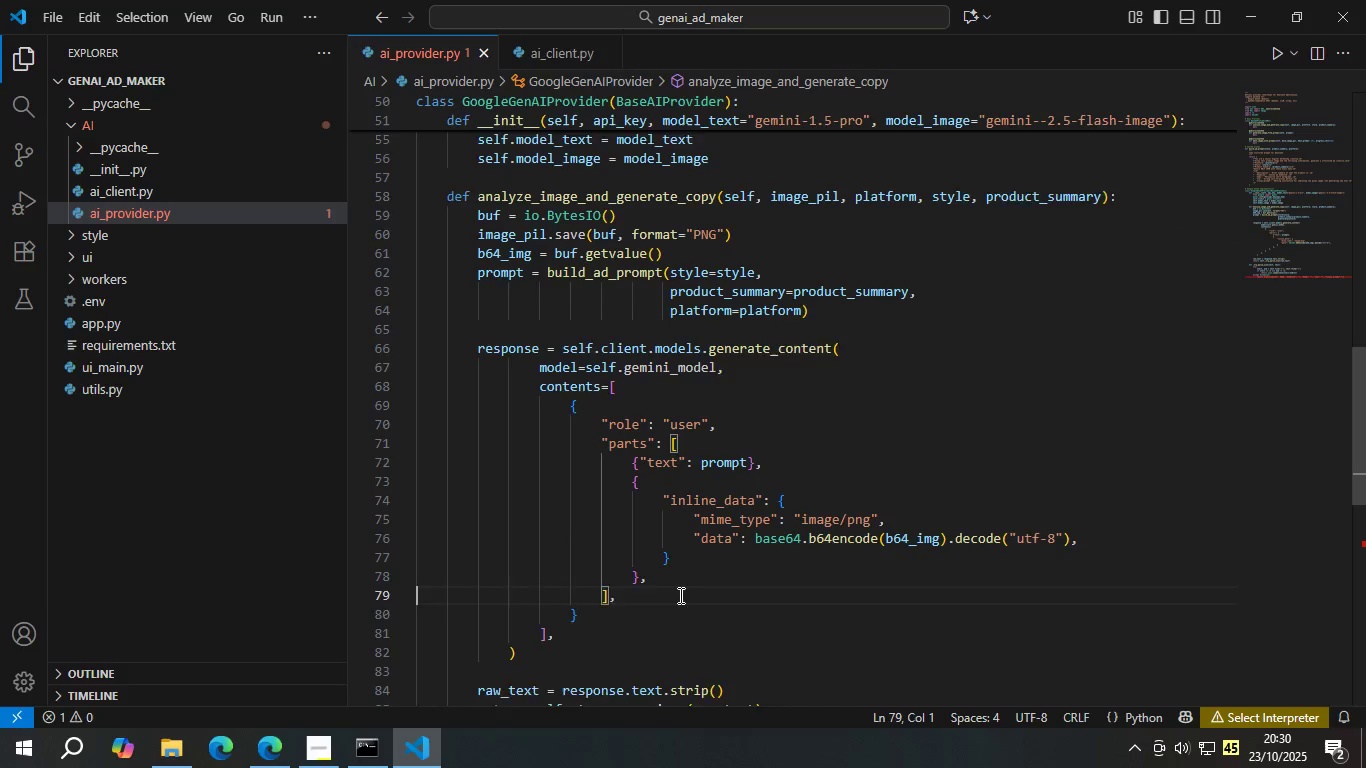 
key(ArrowDown)
 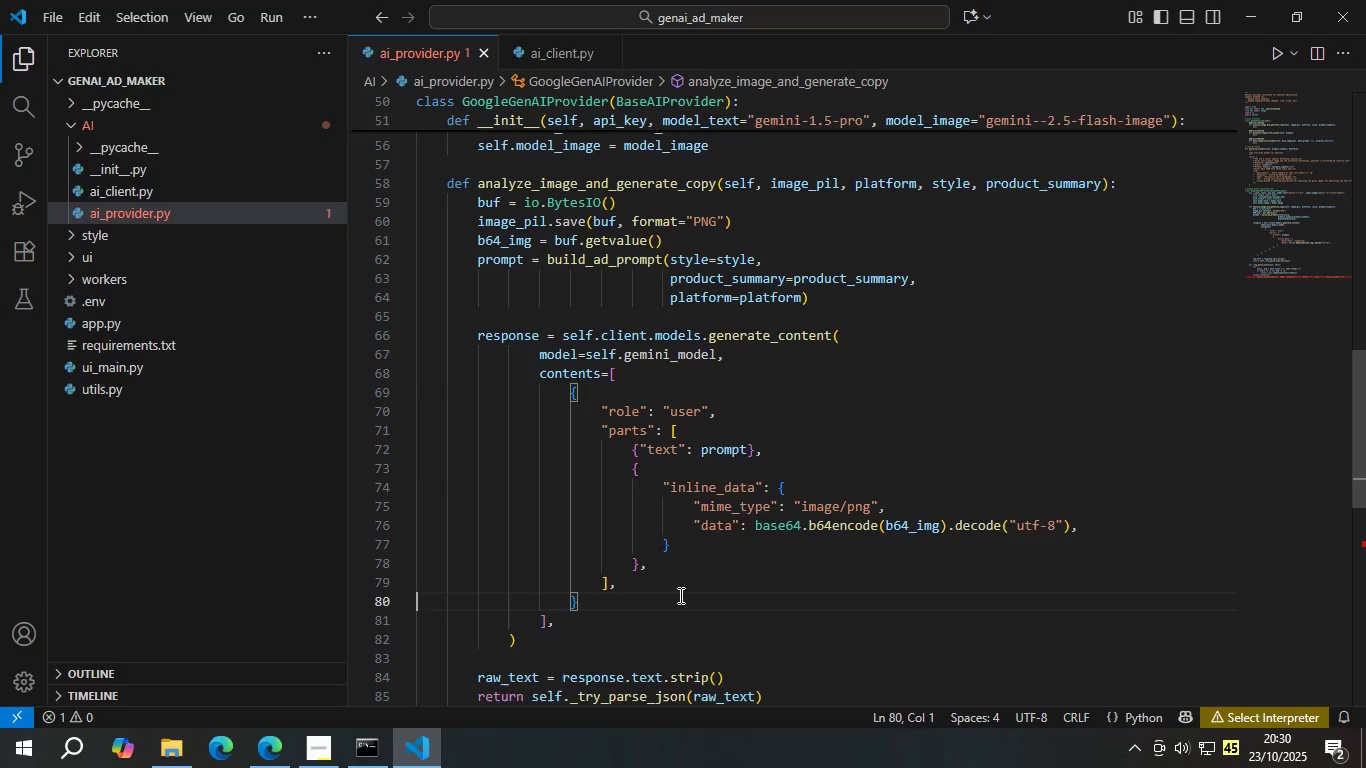 
key(ArrowDown)
 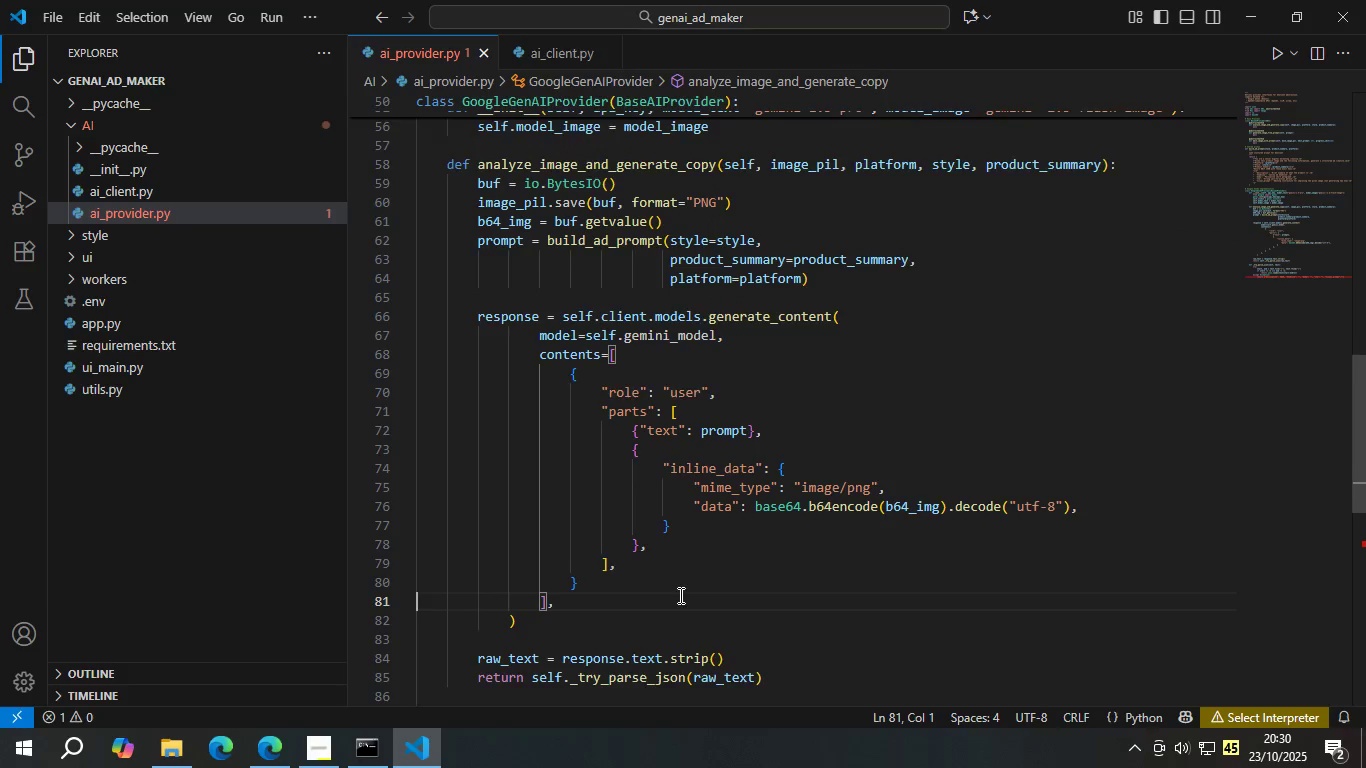 
key(ArrowDown)
 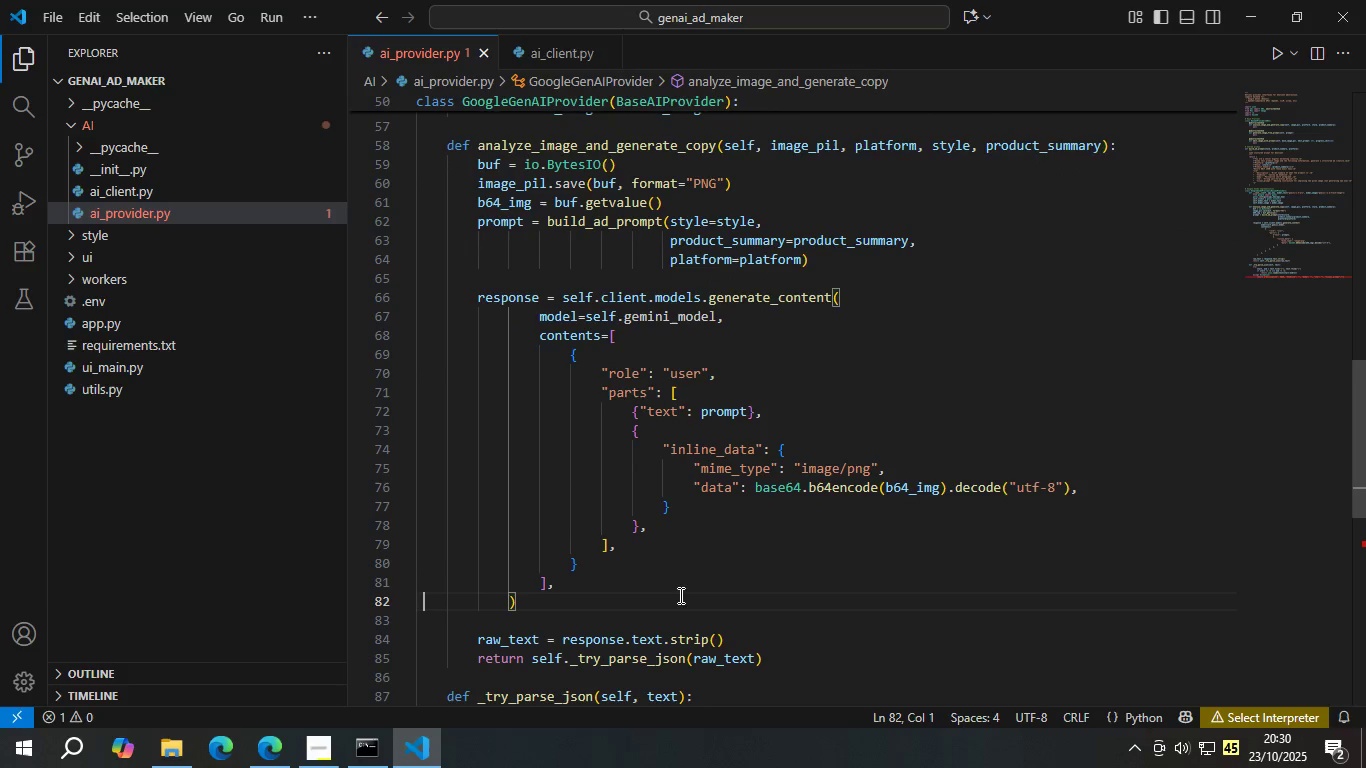 
hold_key(key=ArrowRight, duration=0.81)
 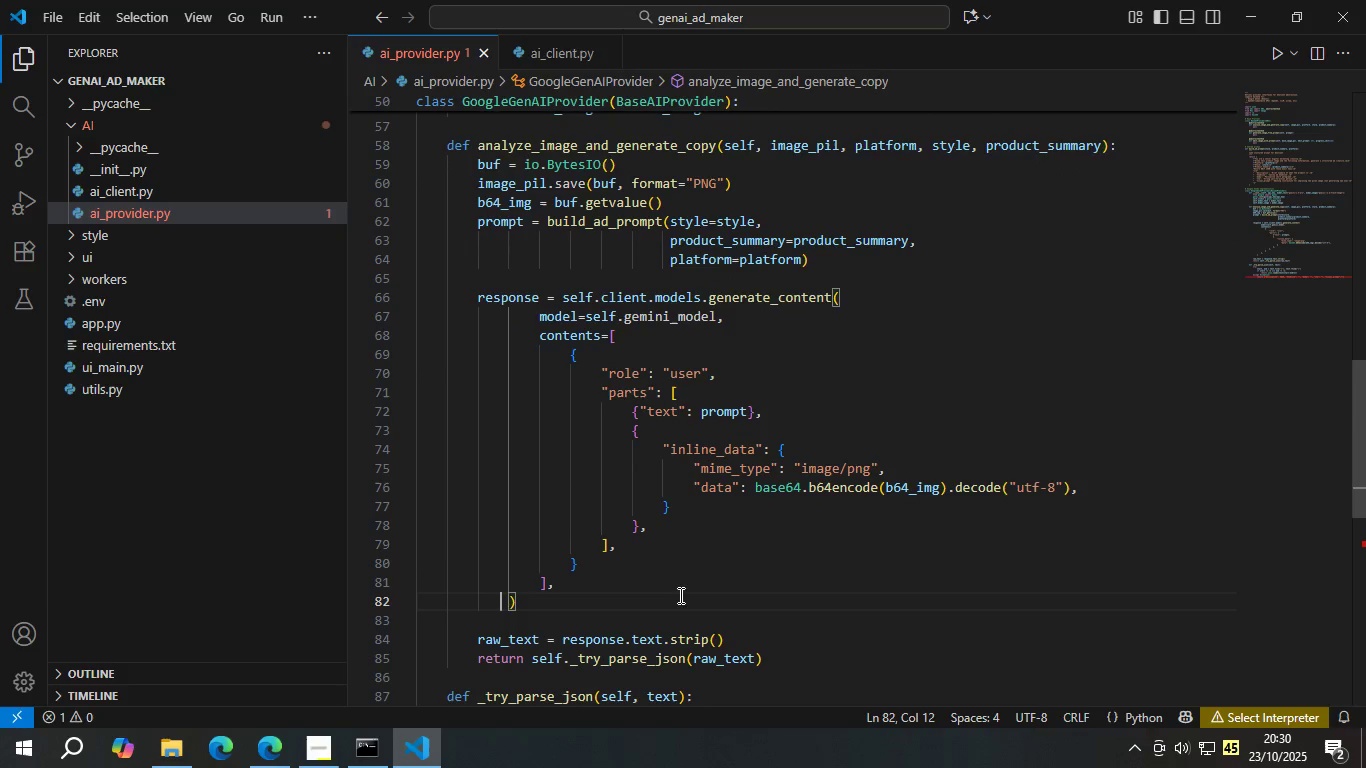 
key(ArrowRight)
 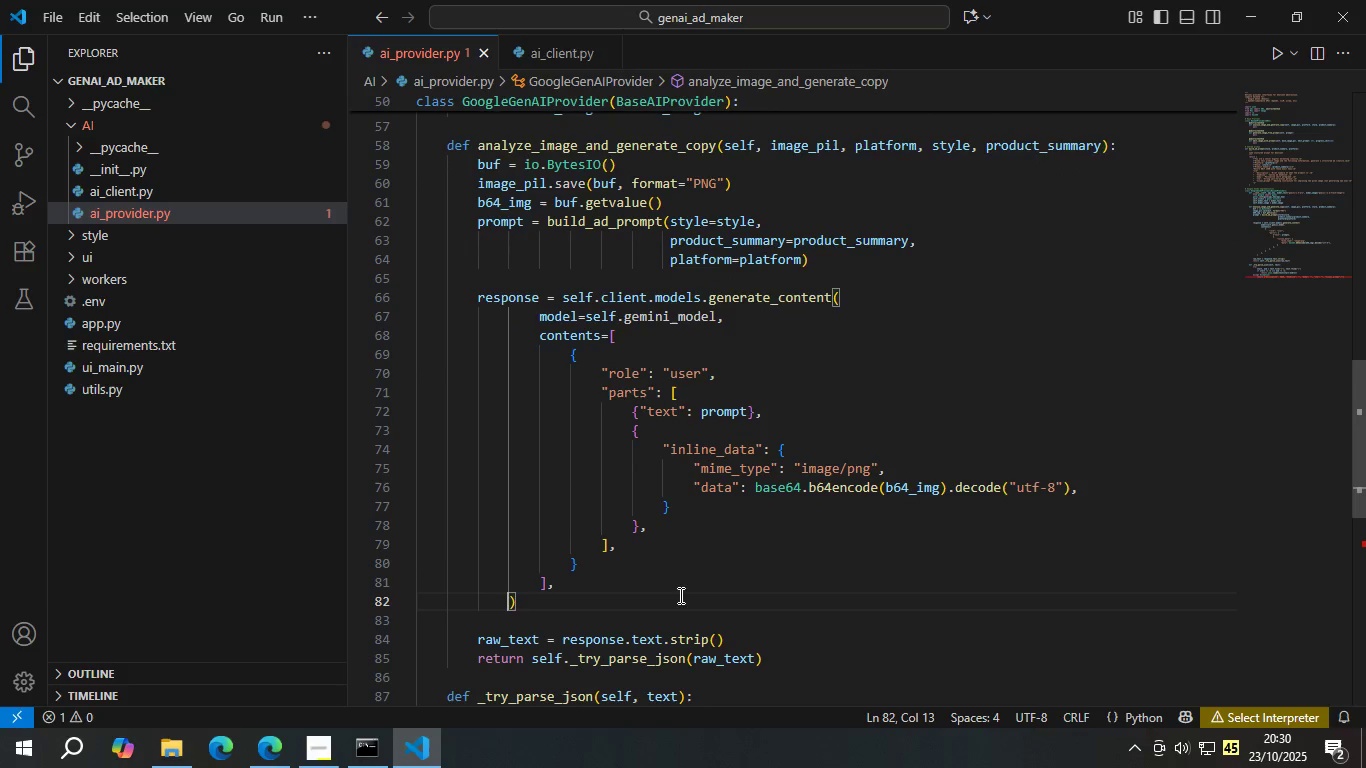 
key(ArrowRight)
 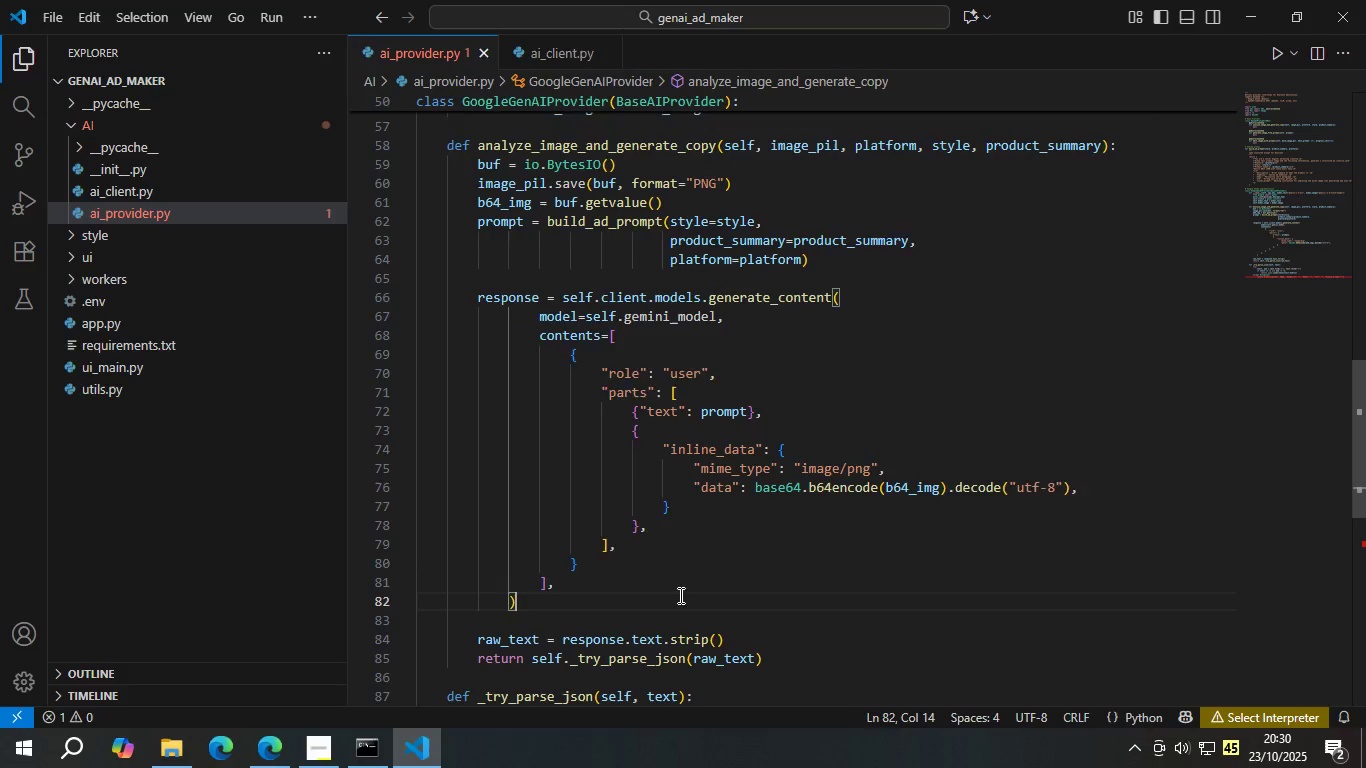 
key(Enter)
 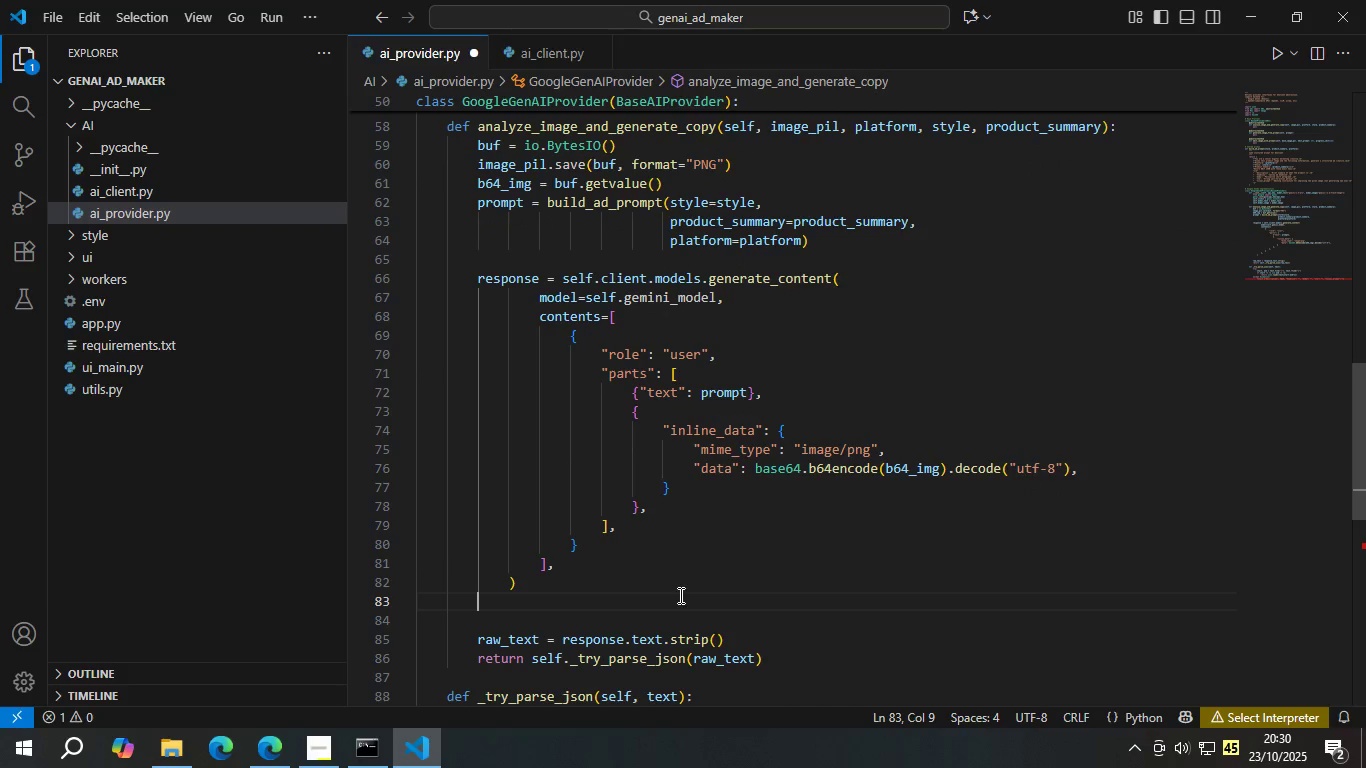 
key(Enter)
 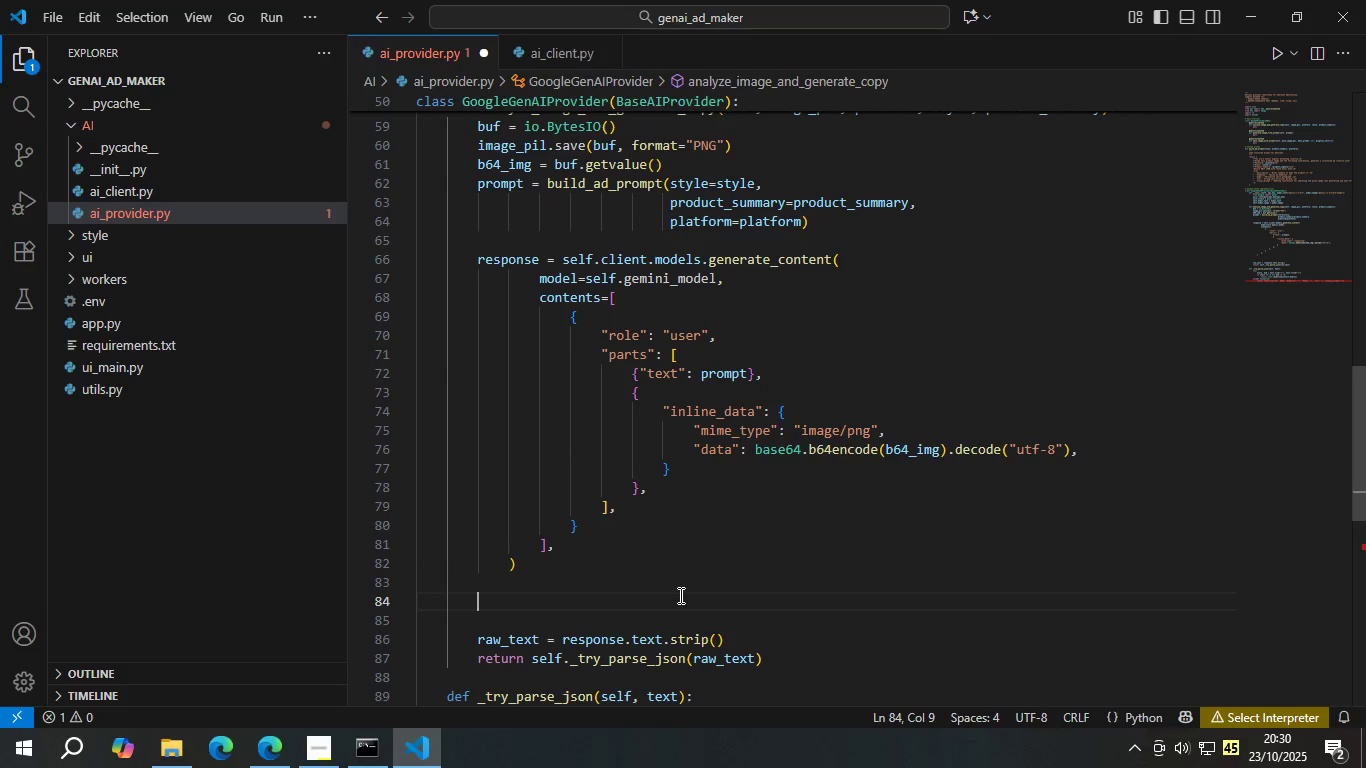 
key(Backspace)
type(def gene)
 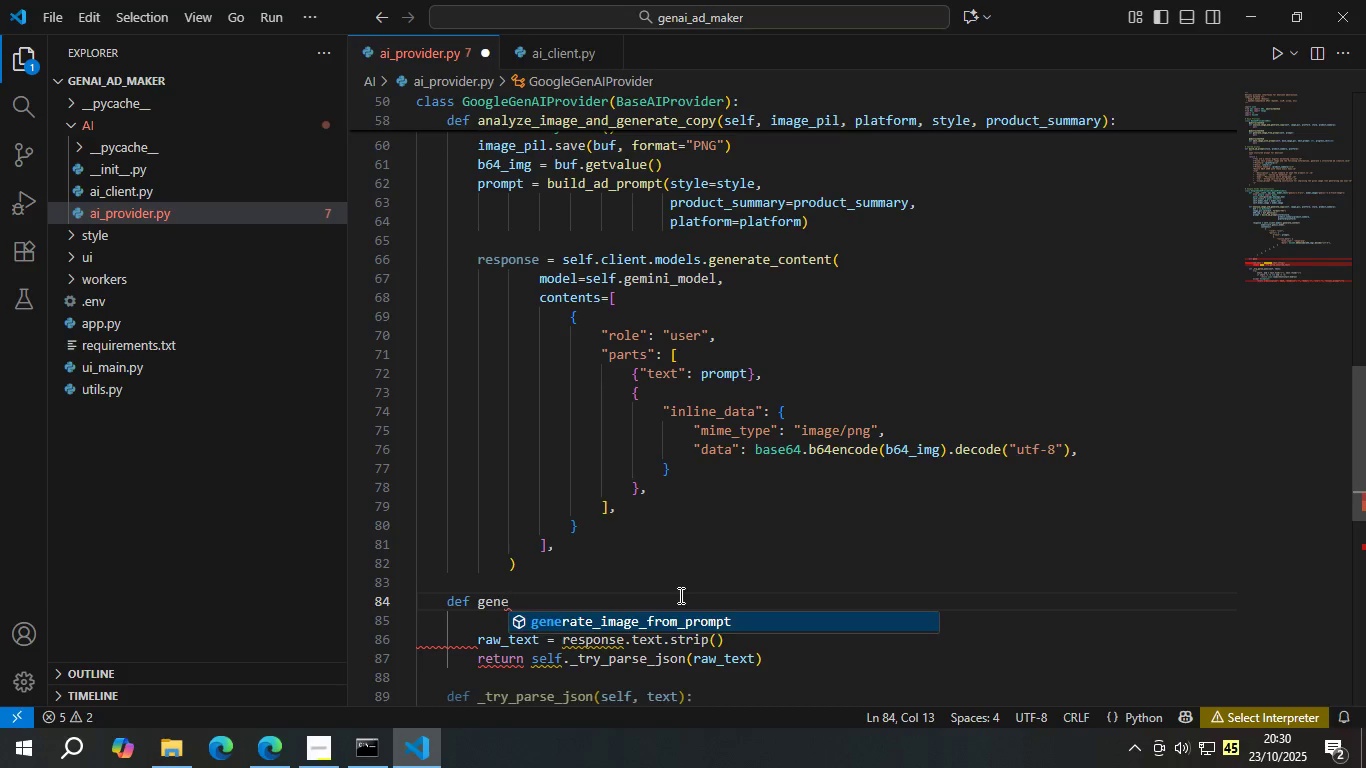 
key(Enter)
 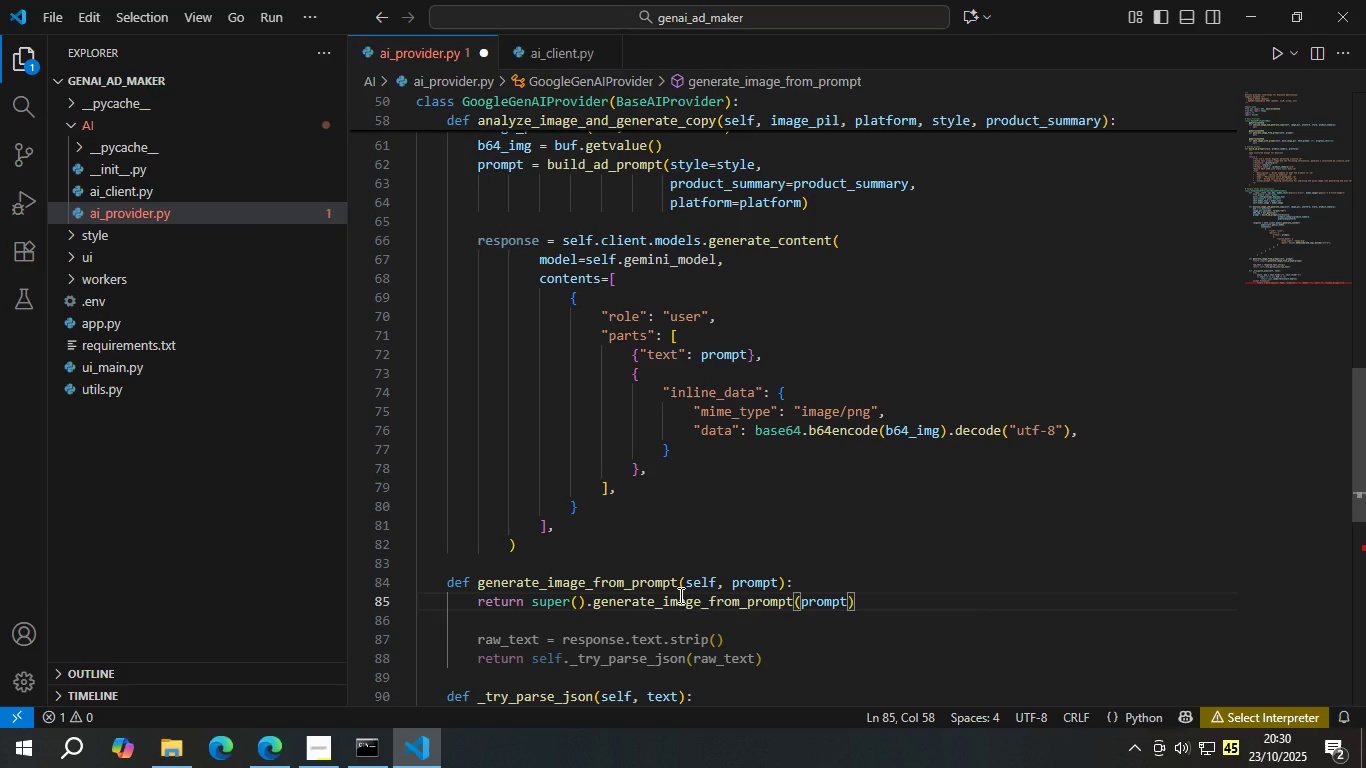 
hold_key(key=Backspace, duration=1.52)
 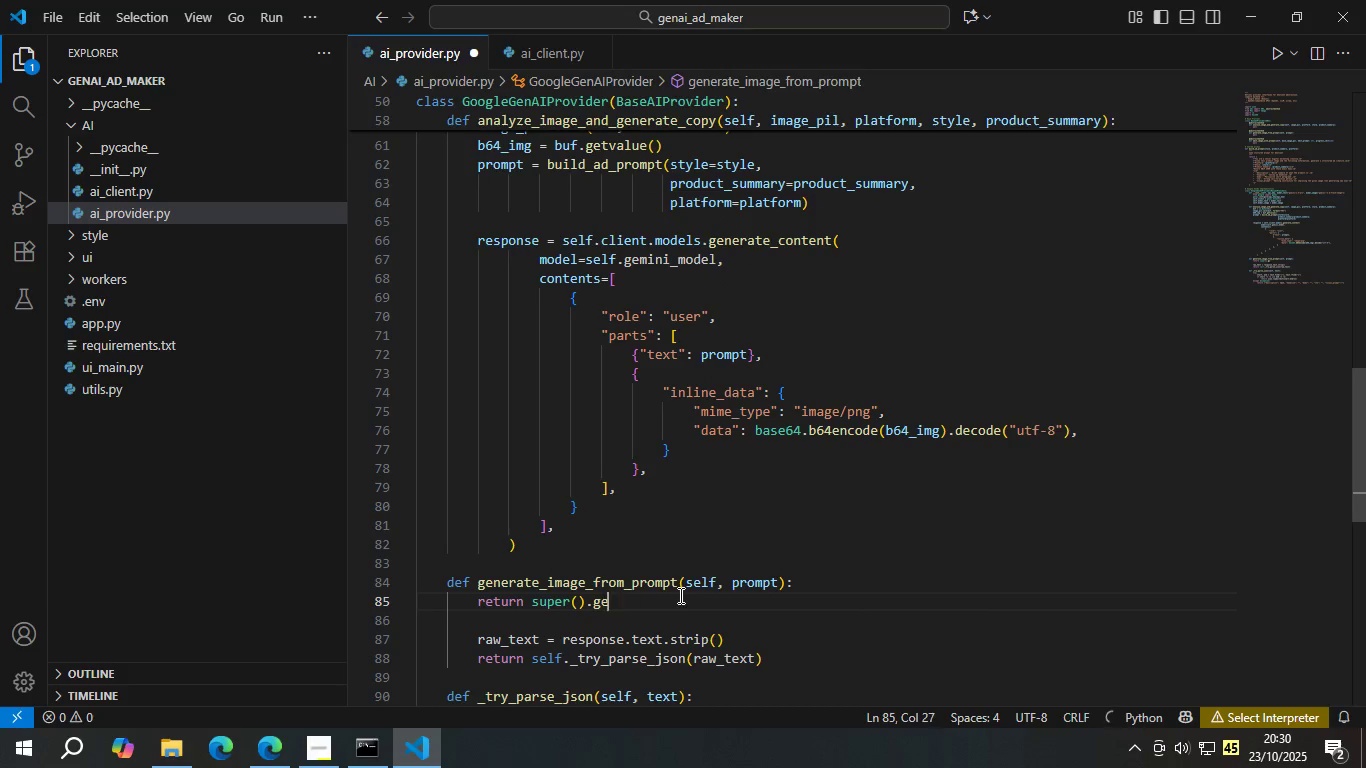 
hold_key(key=Backspace, duration=0.33)
 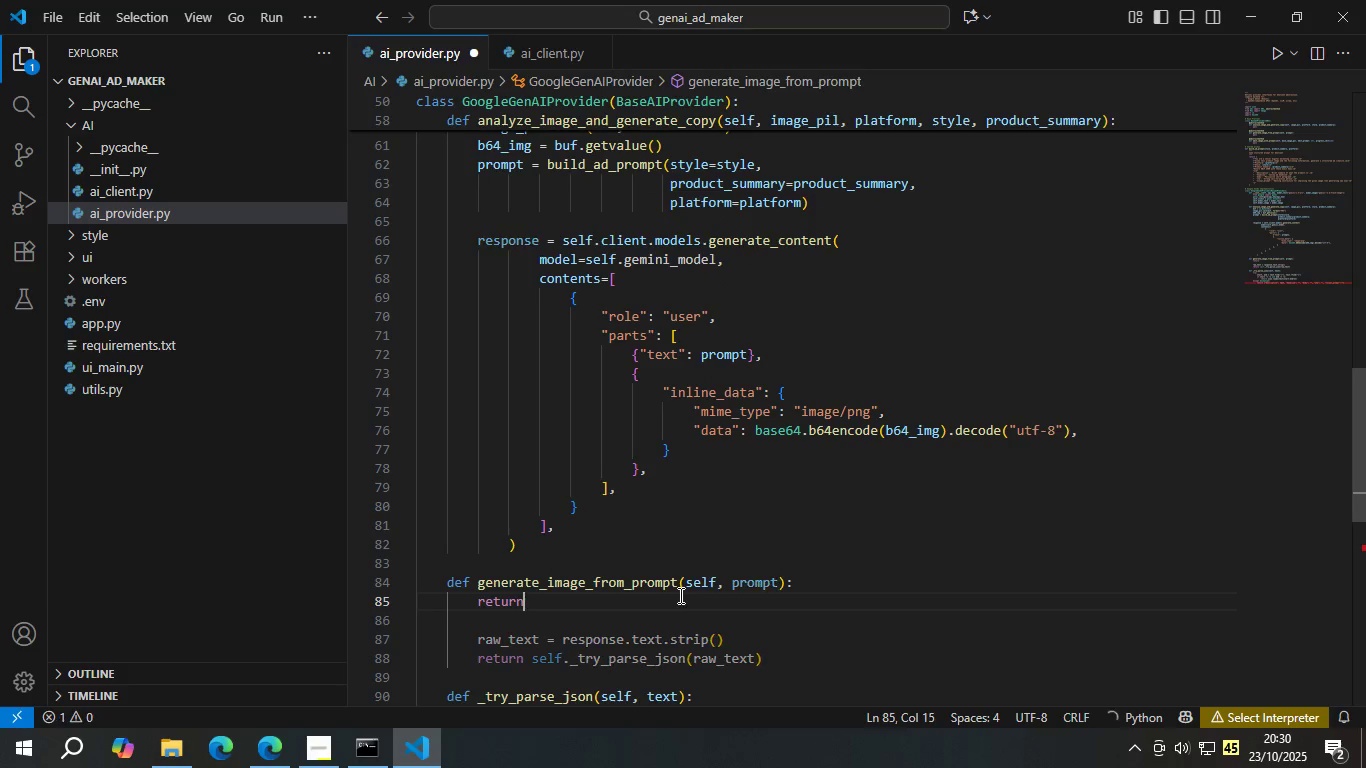 
key(Backspace)
 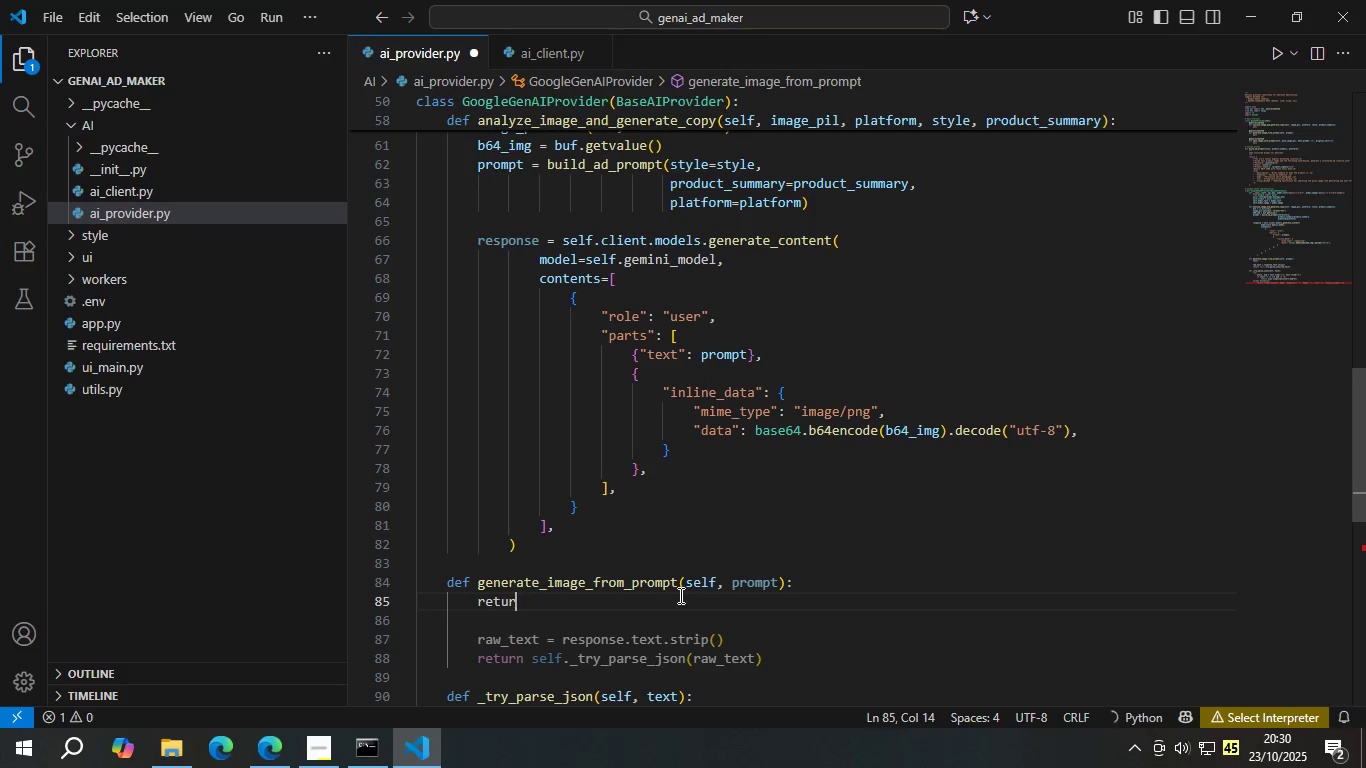 
key(Backspace)
 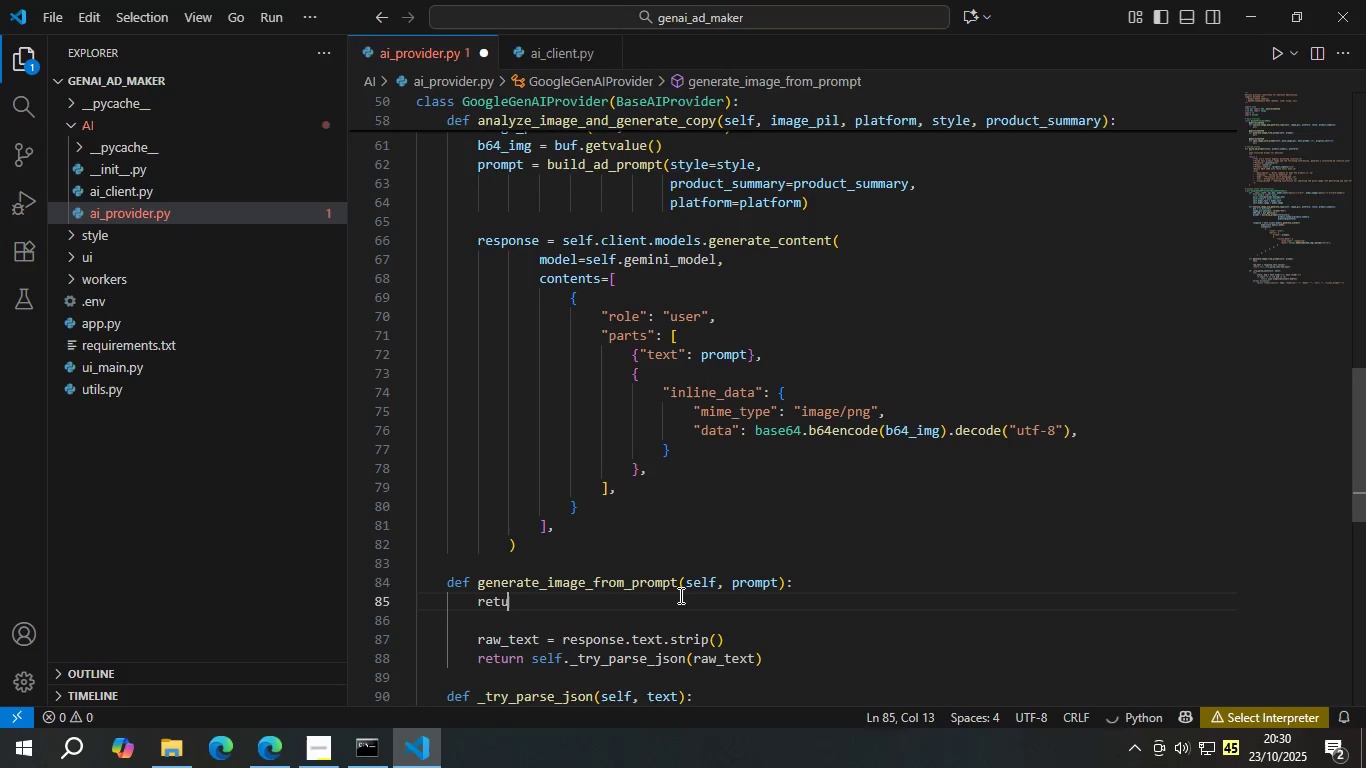 
key(Backspace)
 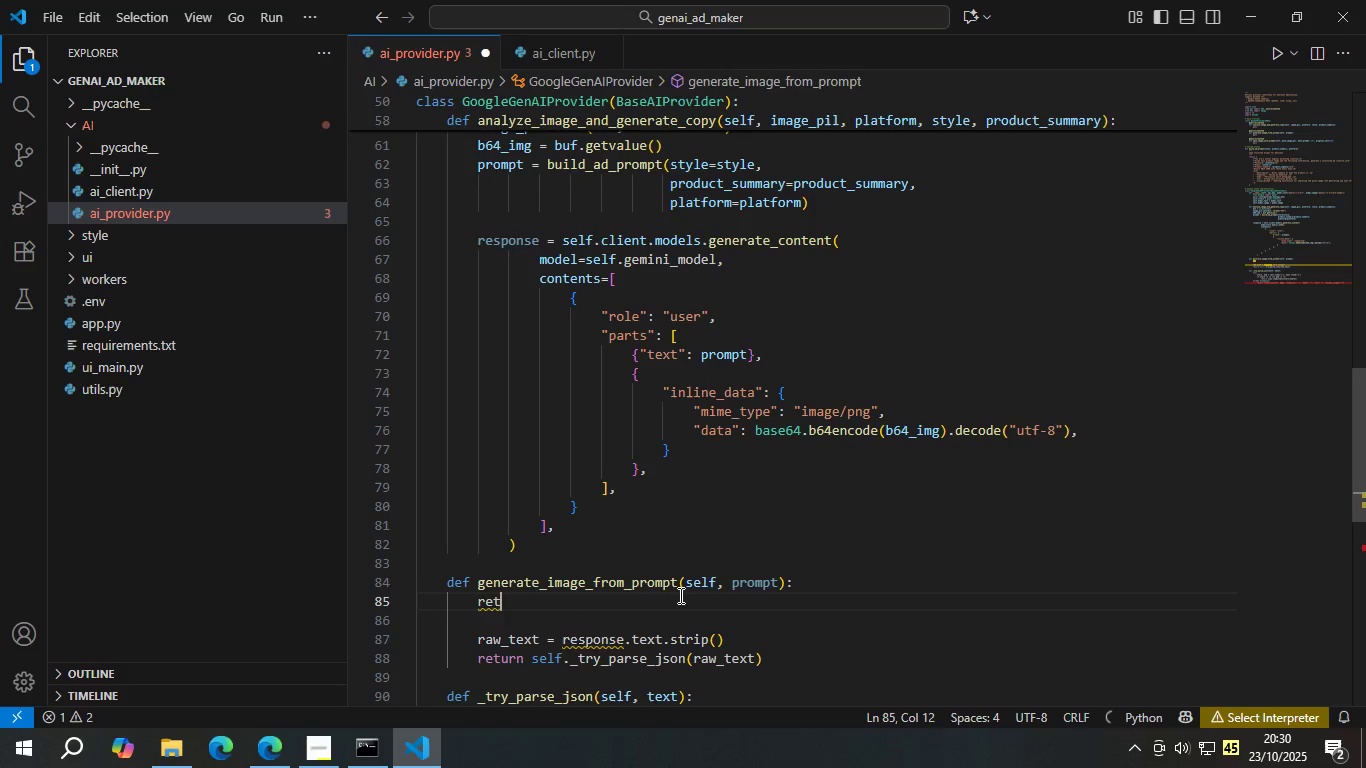 
key(Backspace)
 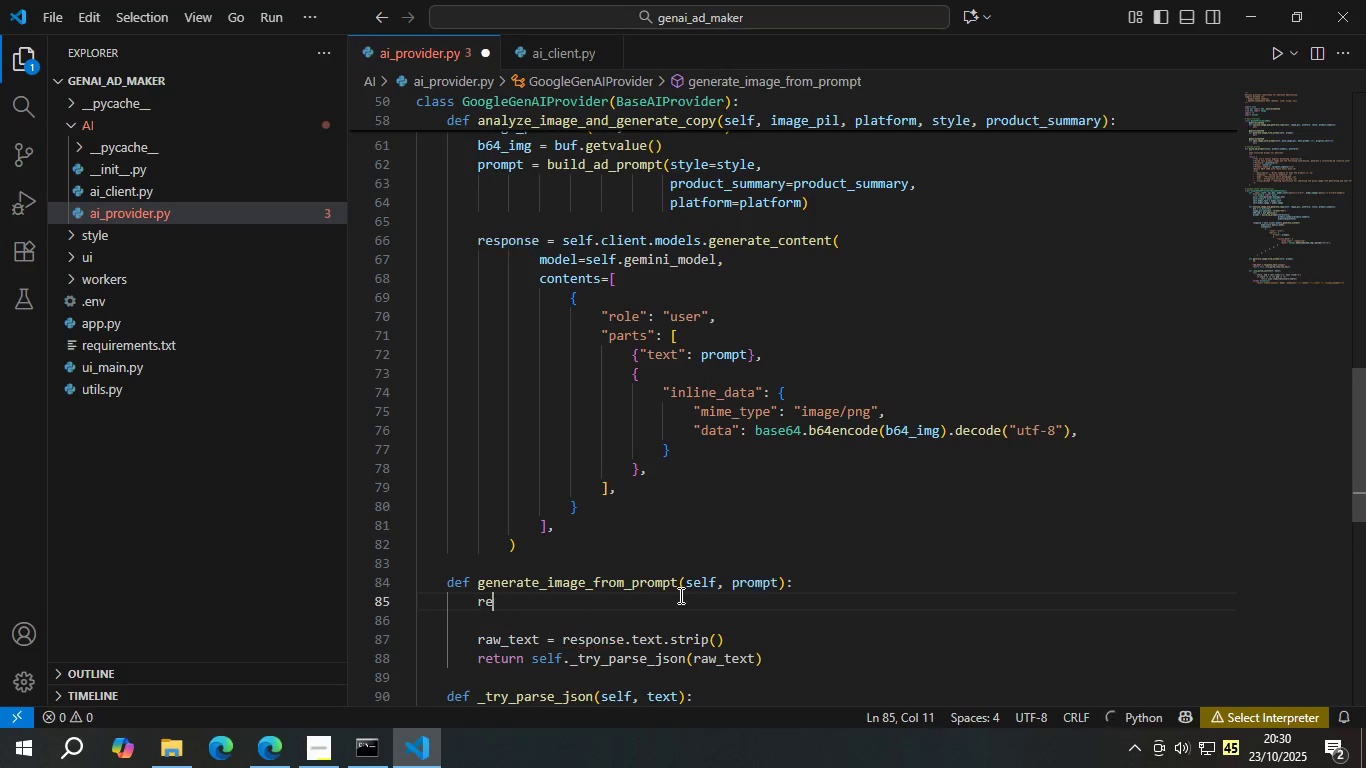 
key(Backspace)
 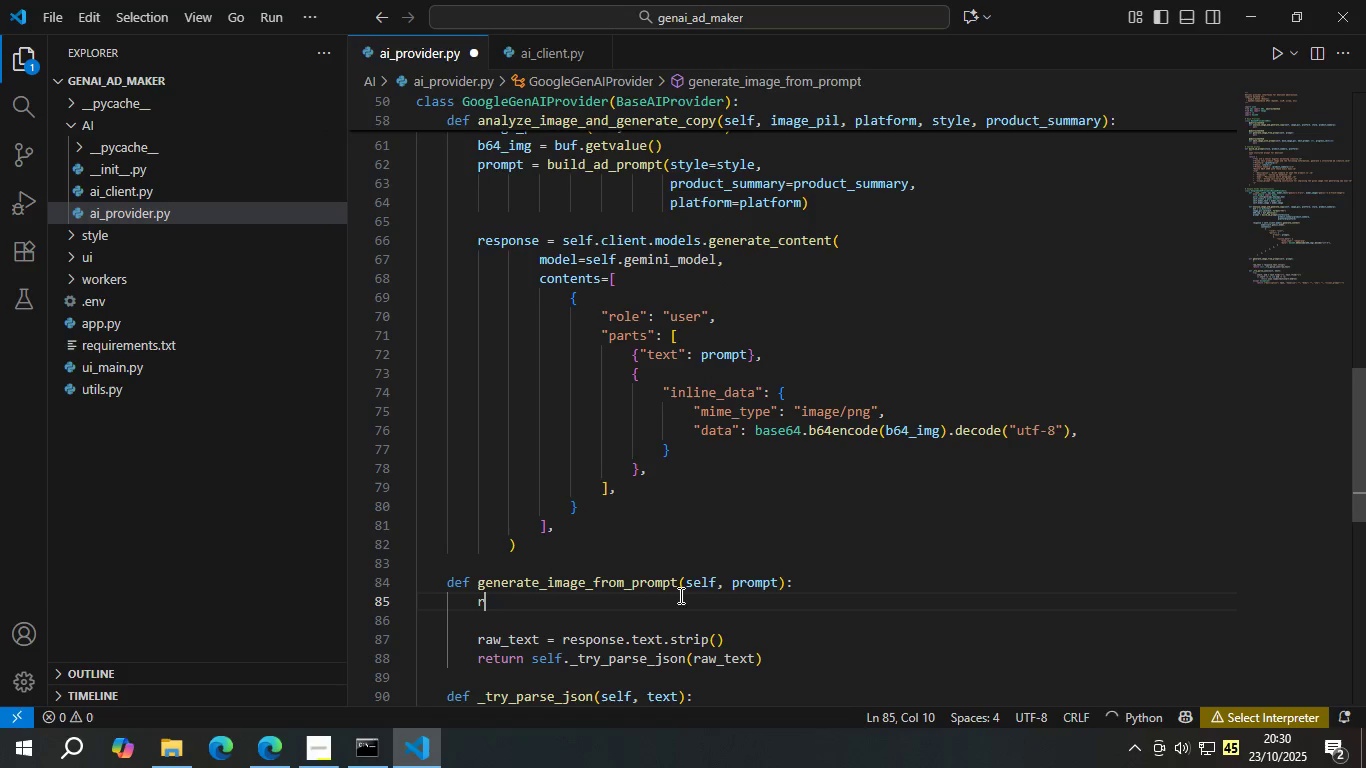 
key(Backspace)
 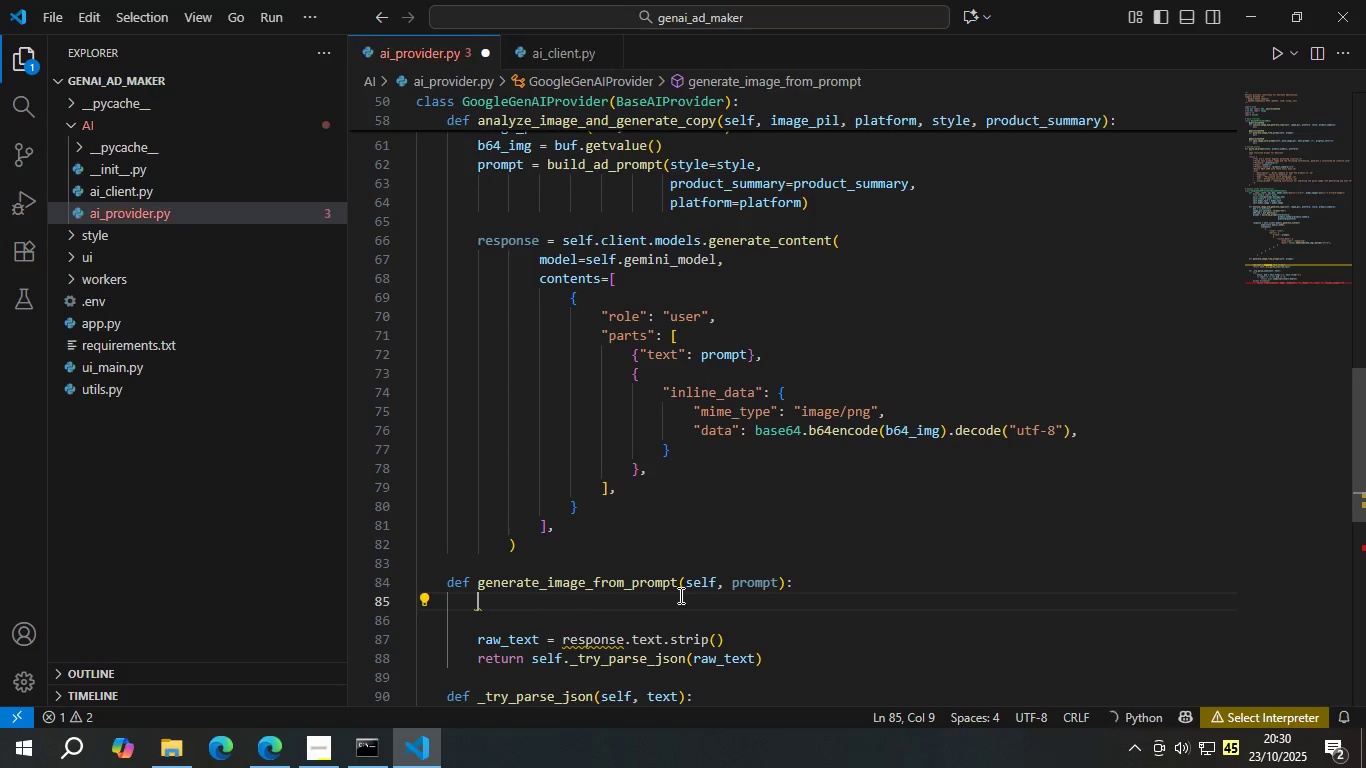 
key(Control+S)
 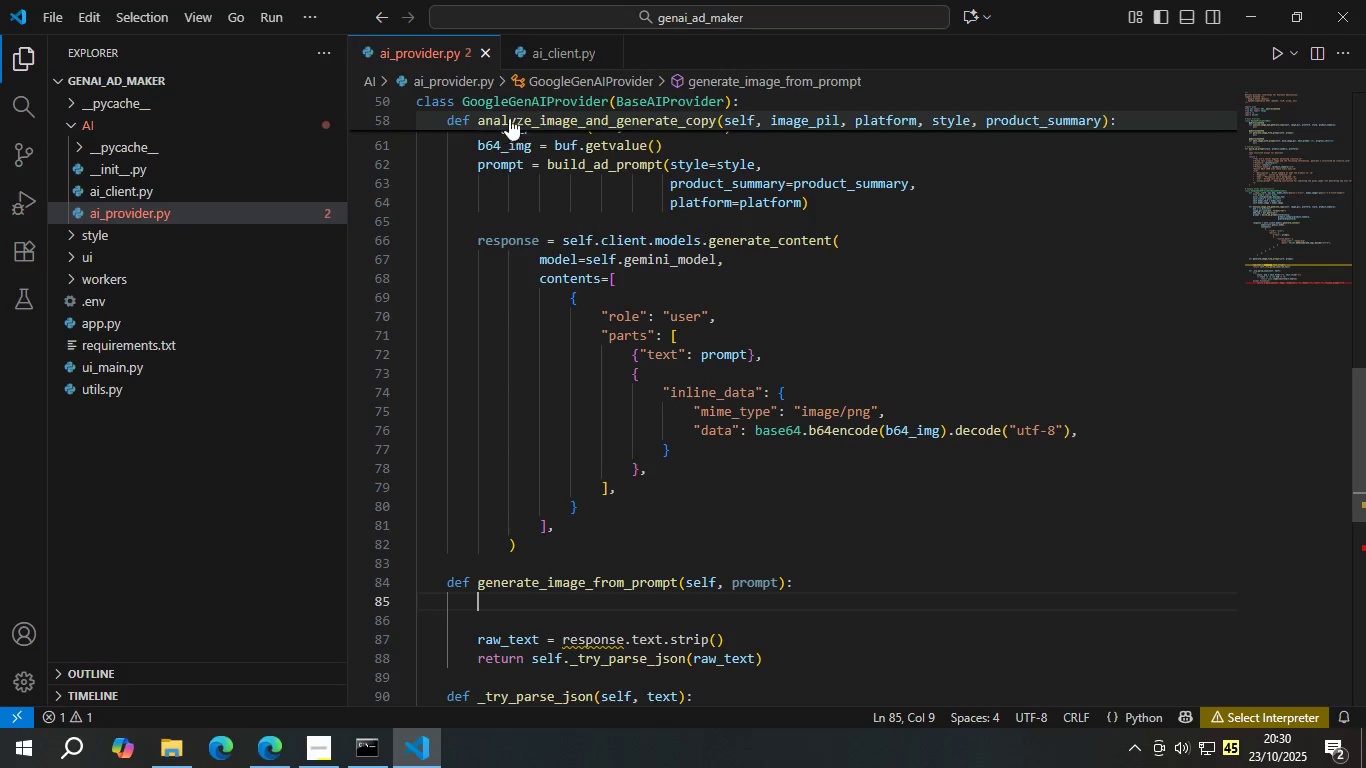 
left_click([552, 54])
 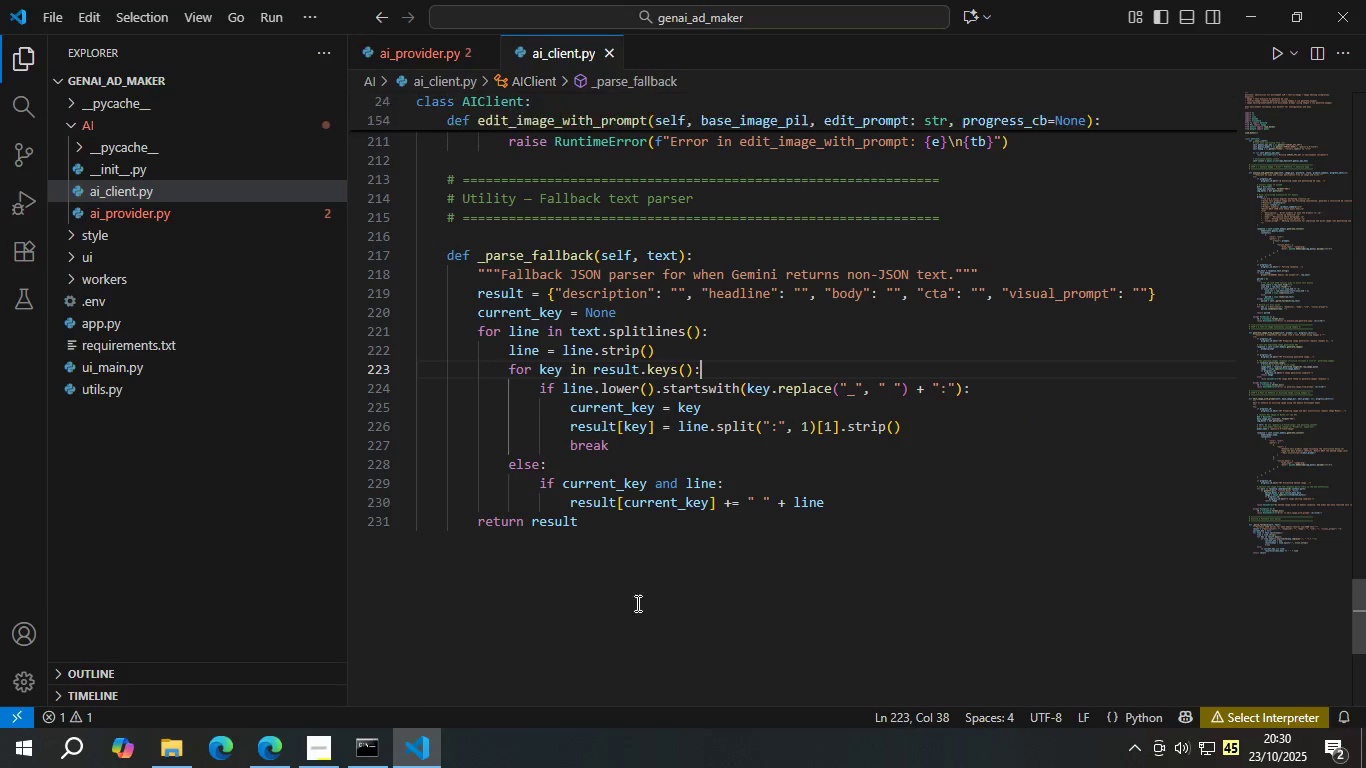 
scroll: coordinate [679, 477], scroll_direction: up, amount: 36.0
 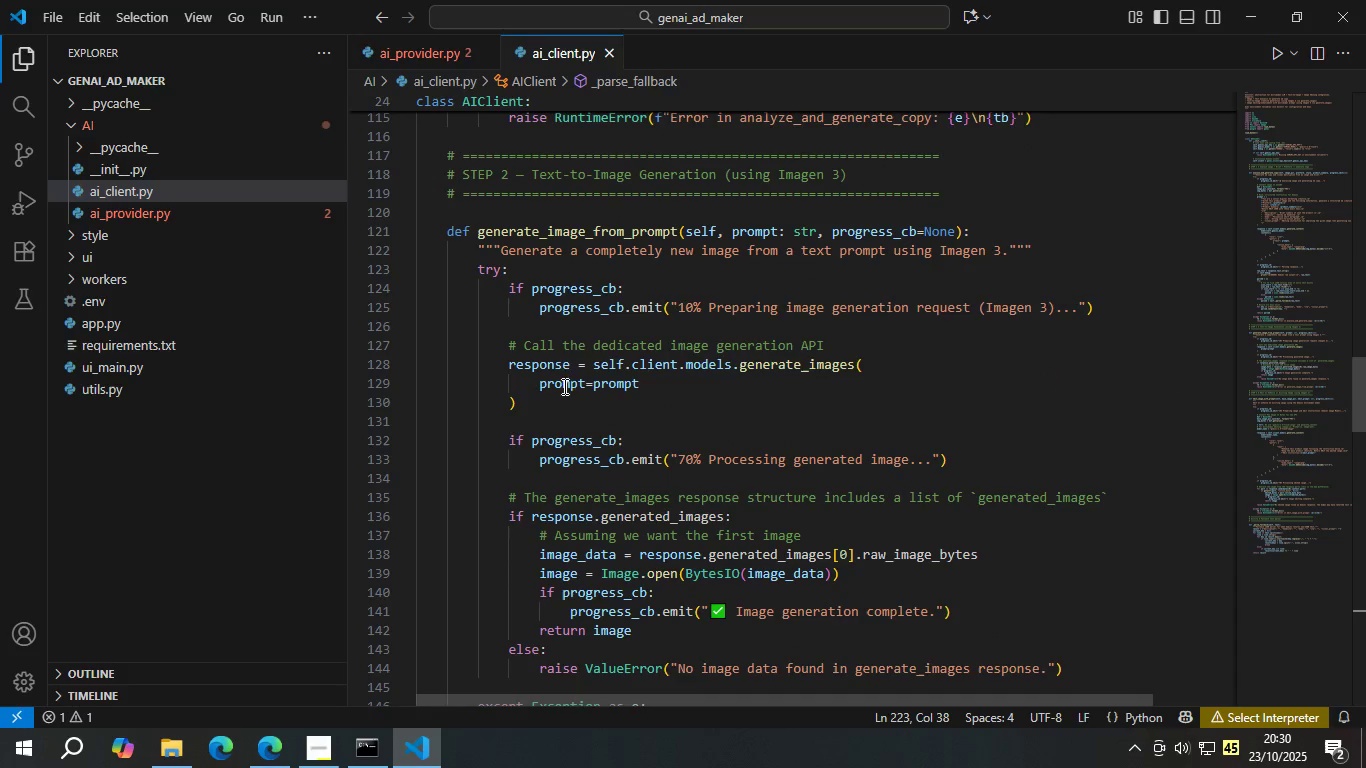 
scroll: coordinate [564, 370], scroll_direction: down, amount: 1.0
 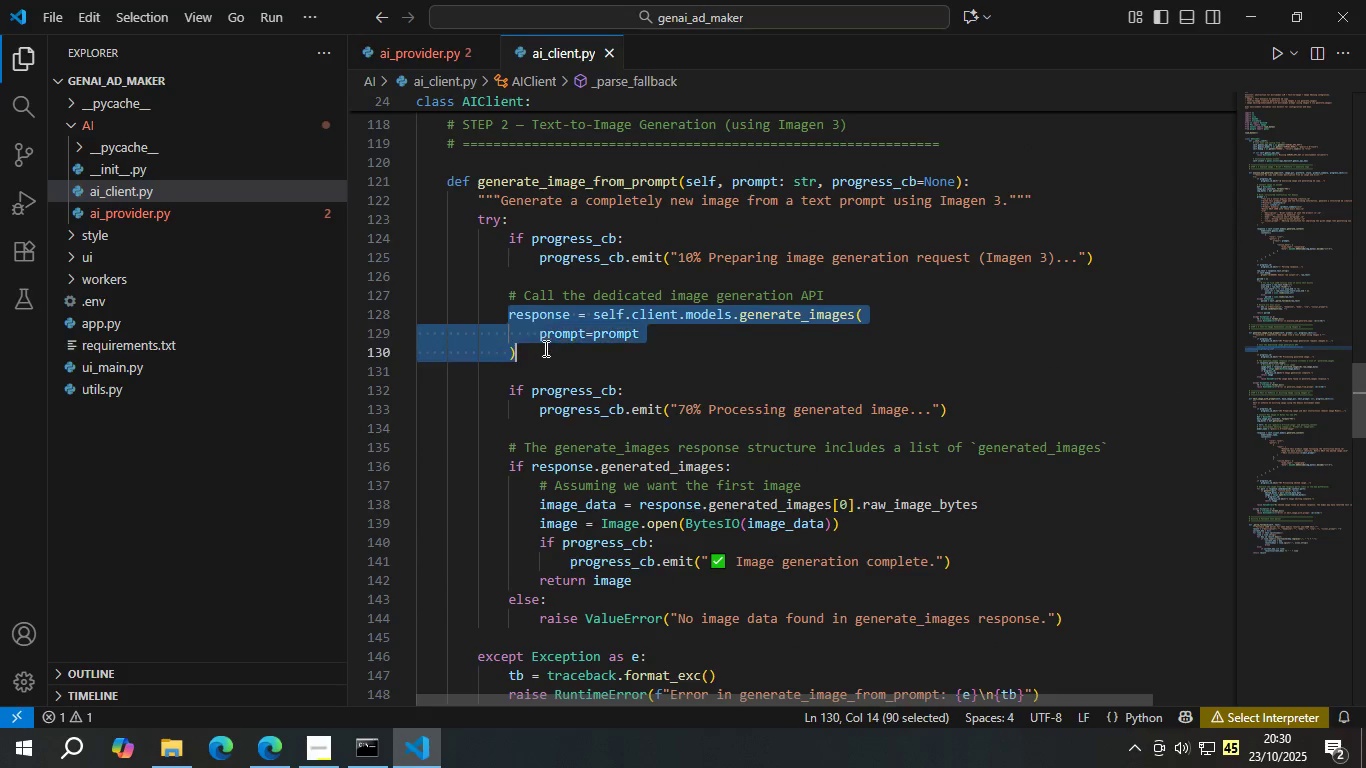 
key(Control+C)
 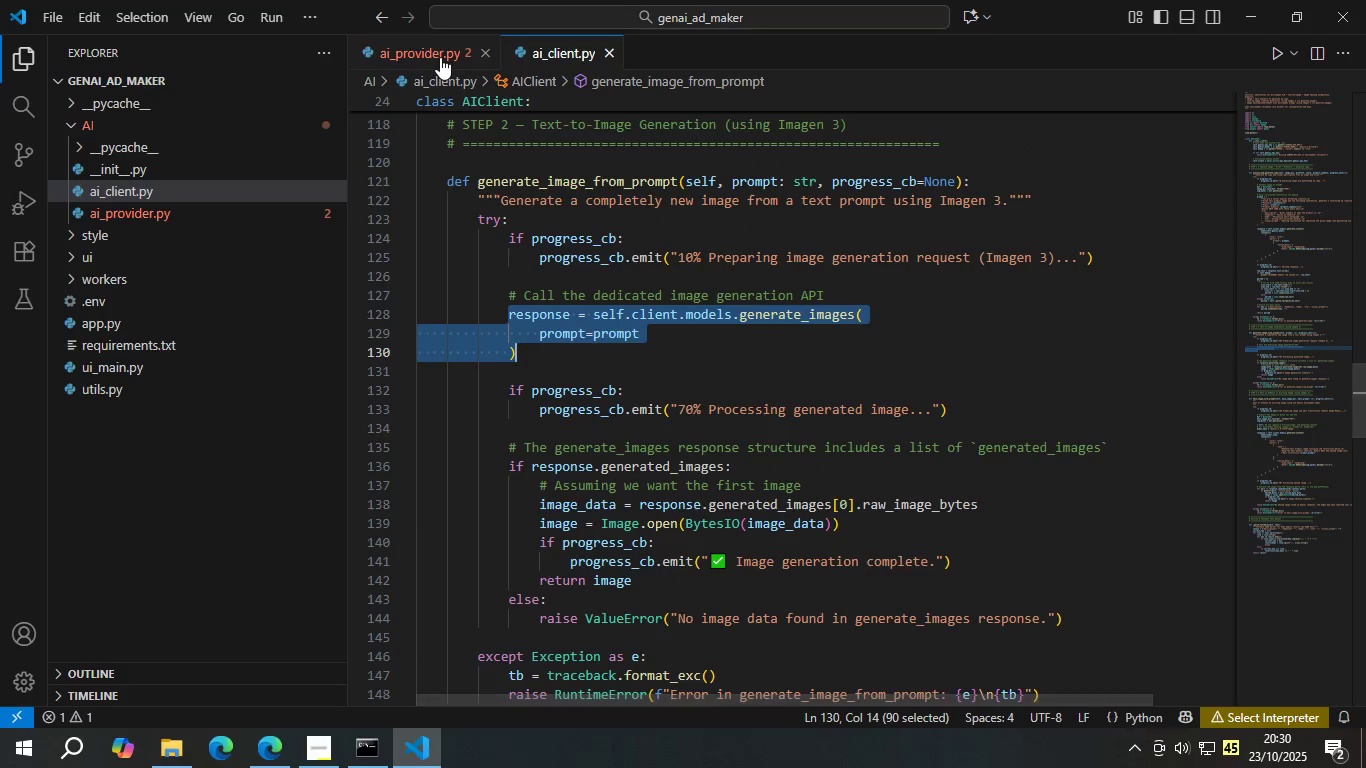 
left_click([440, 57])
 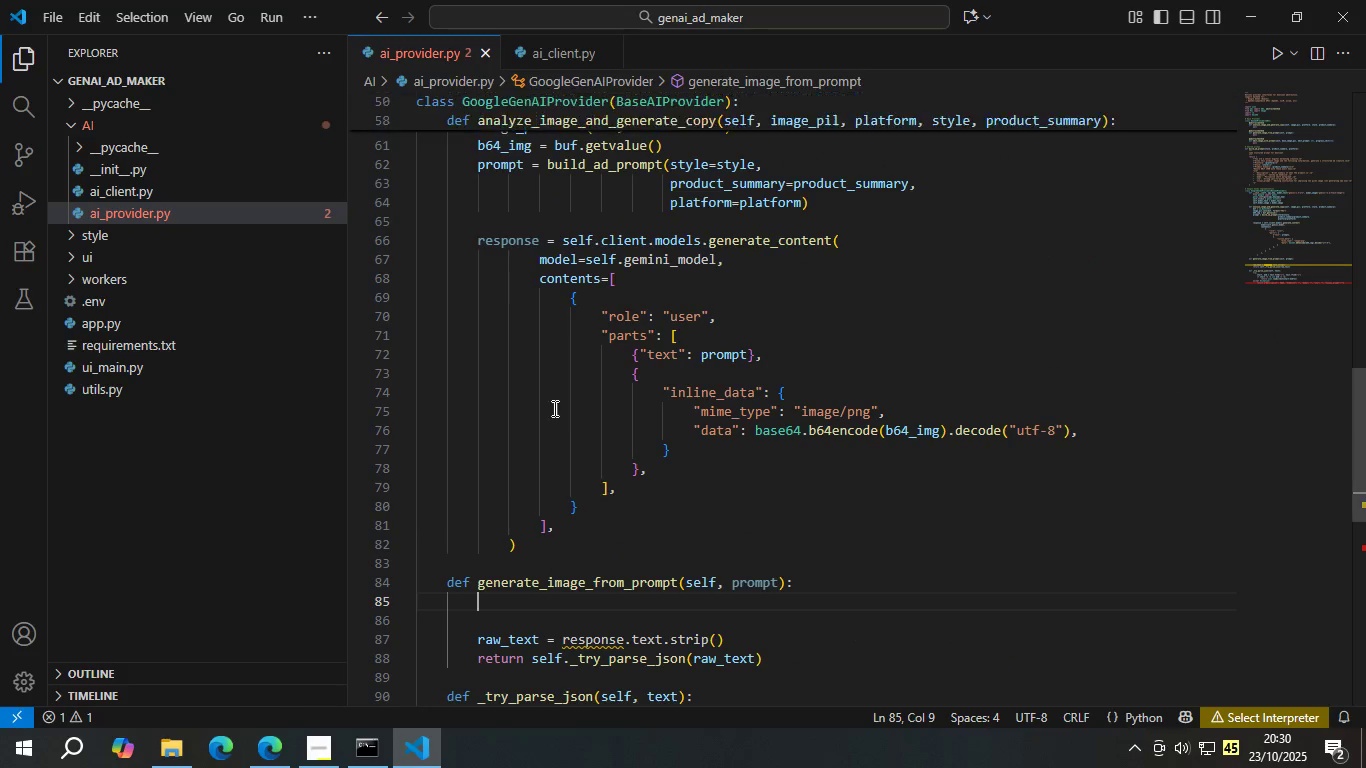 
key(Control+V)
 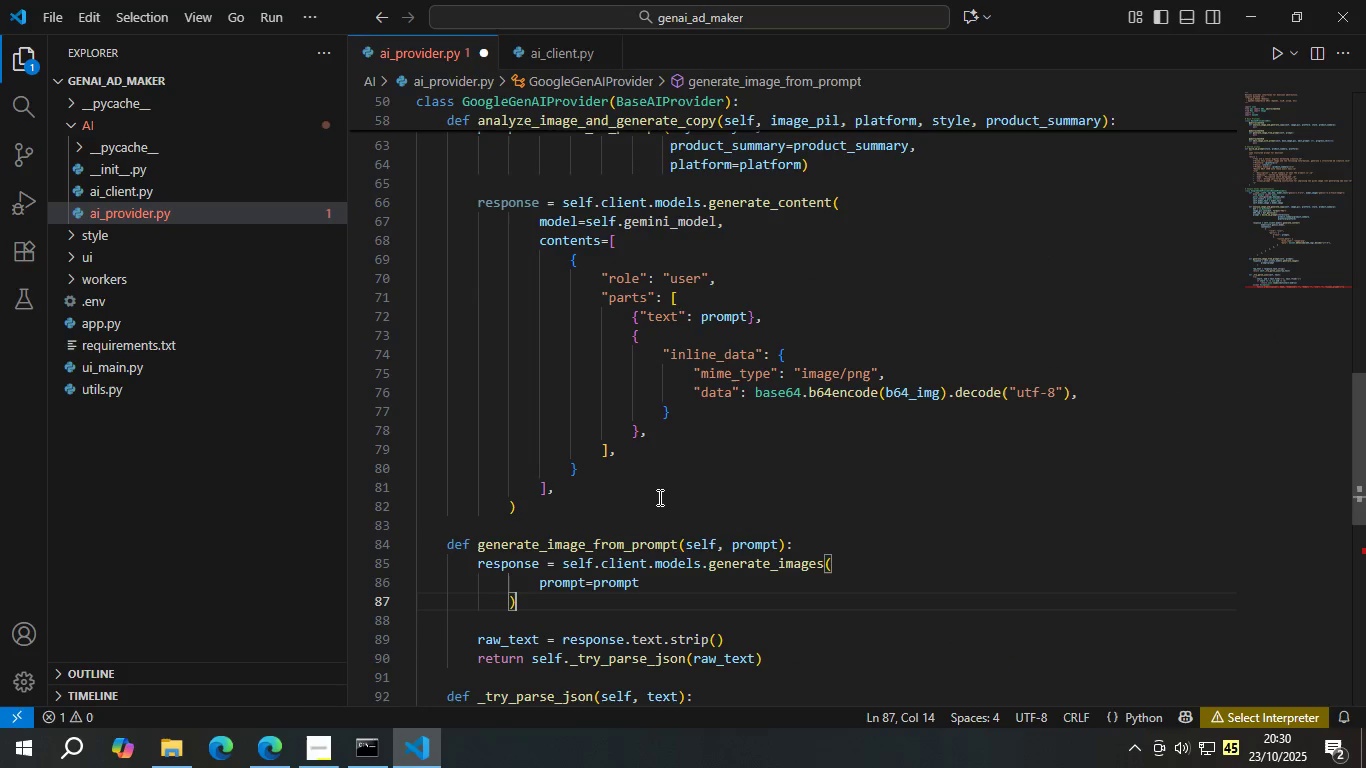 
key(Control+S)
 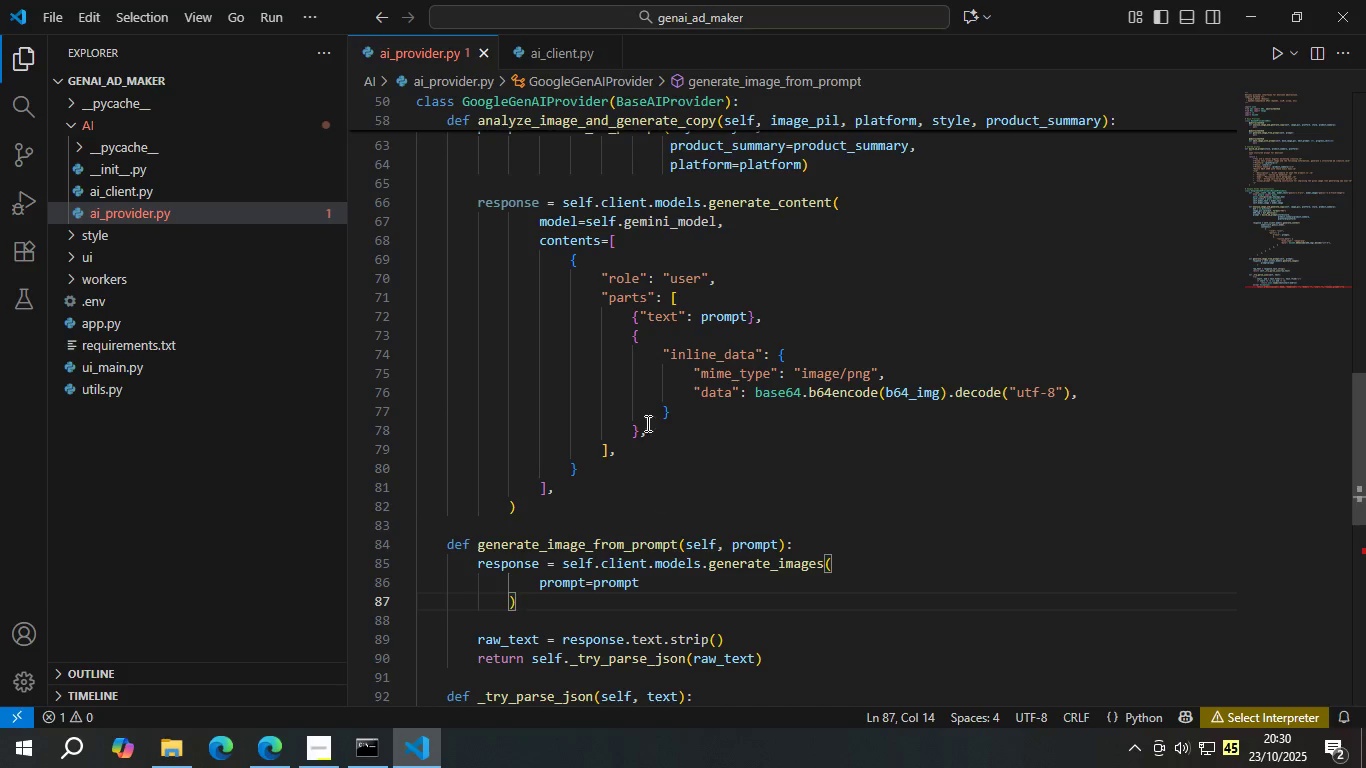 
left_click([558, 52])
 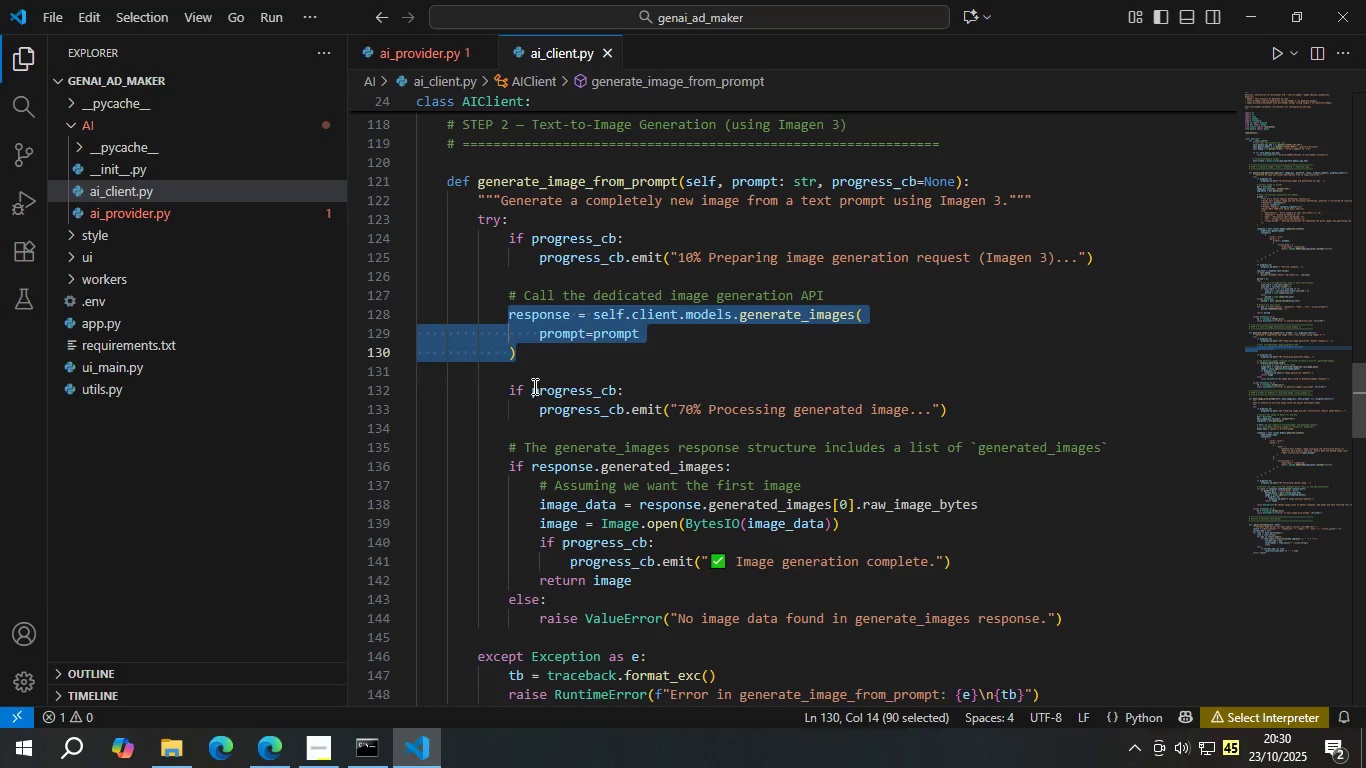 
left_click([534, 390])
 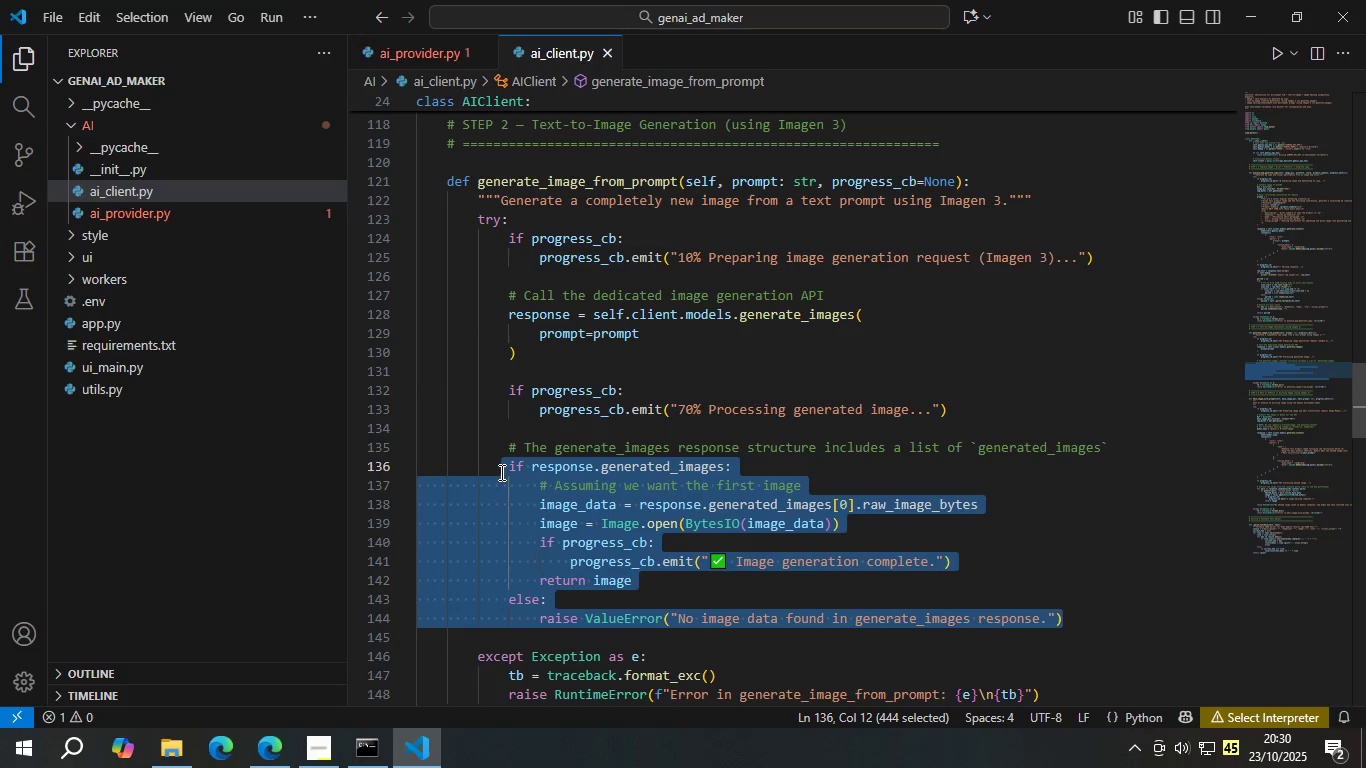 
wait(7.9)
 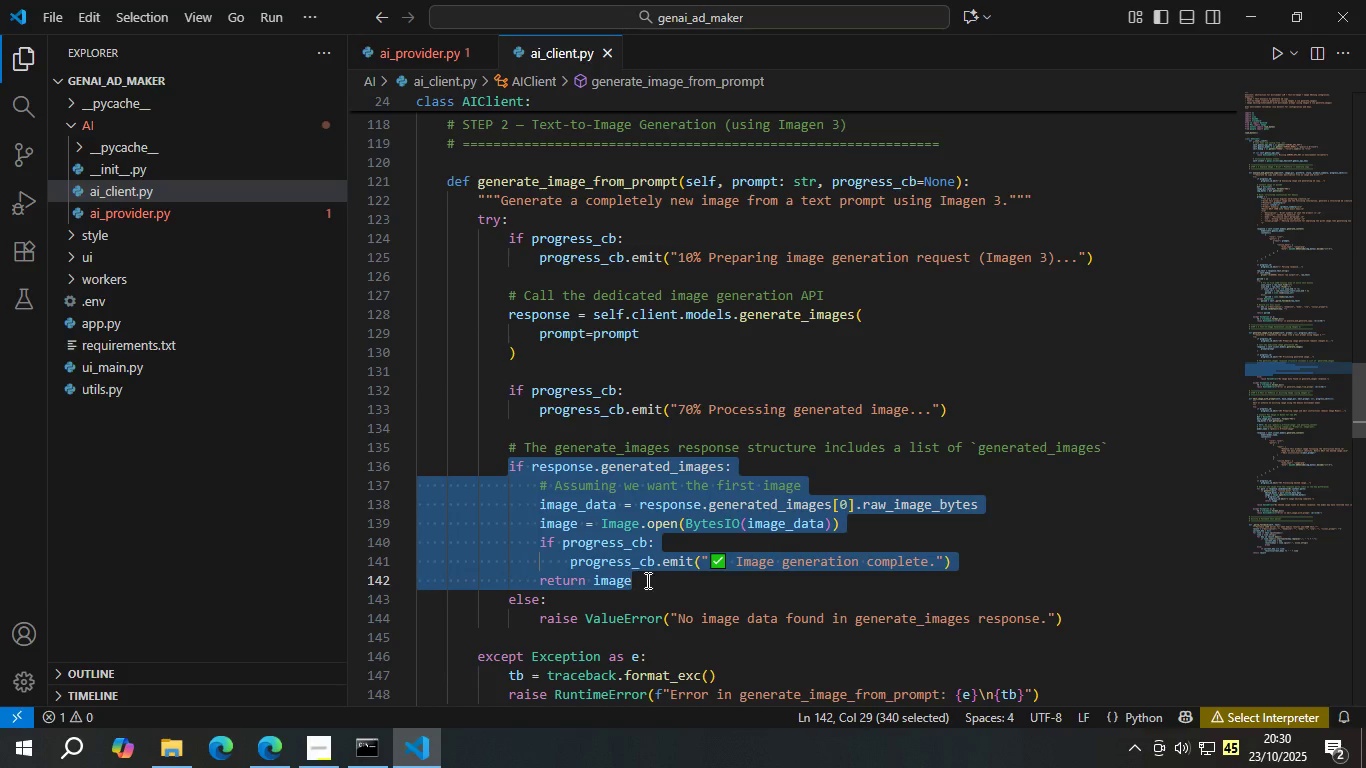 
key(Control+C)
 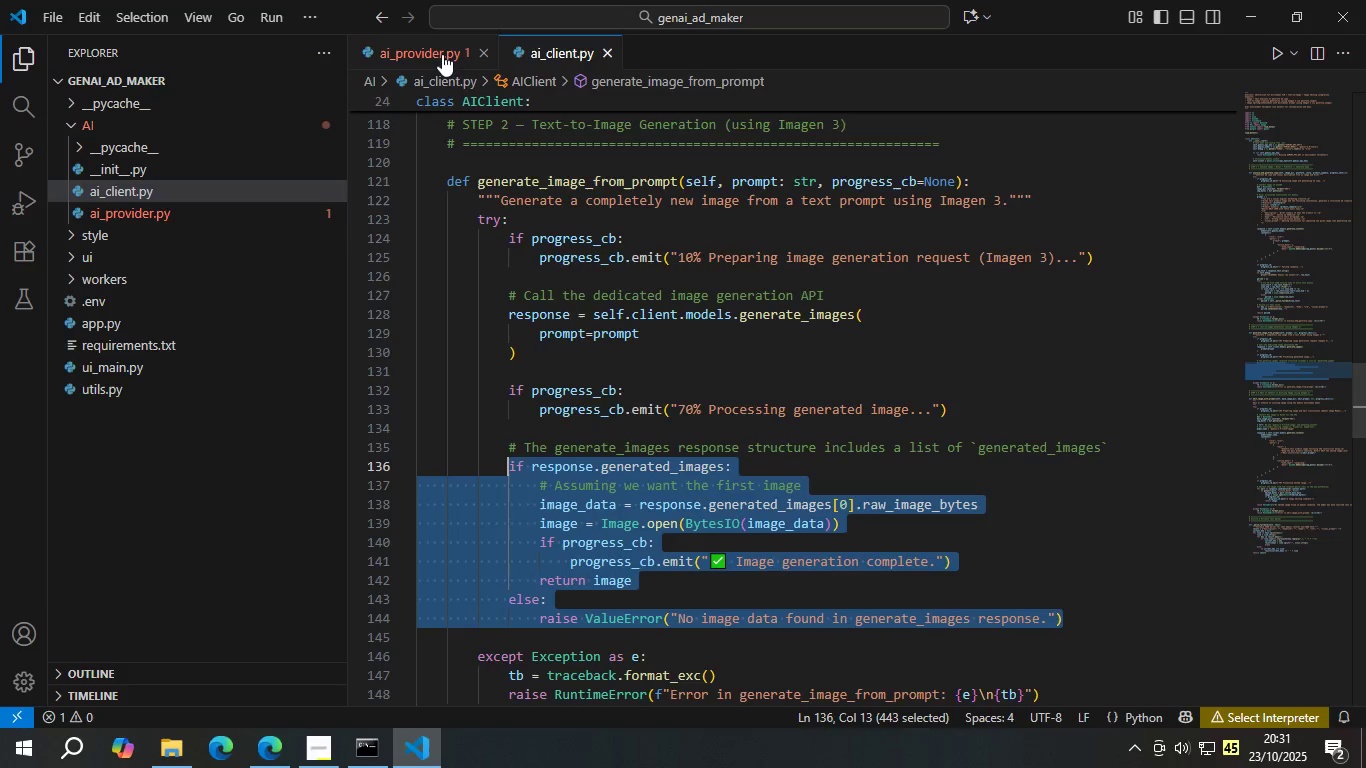 
left_click([441, 53])
 